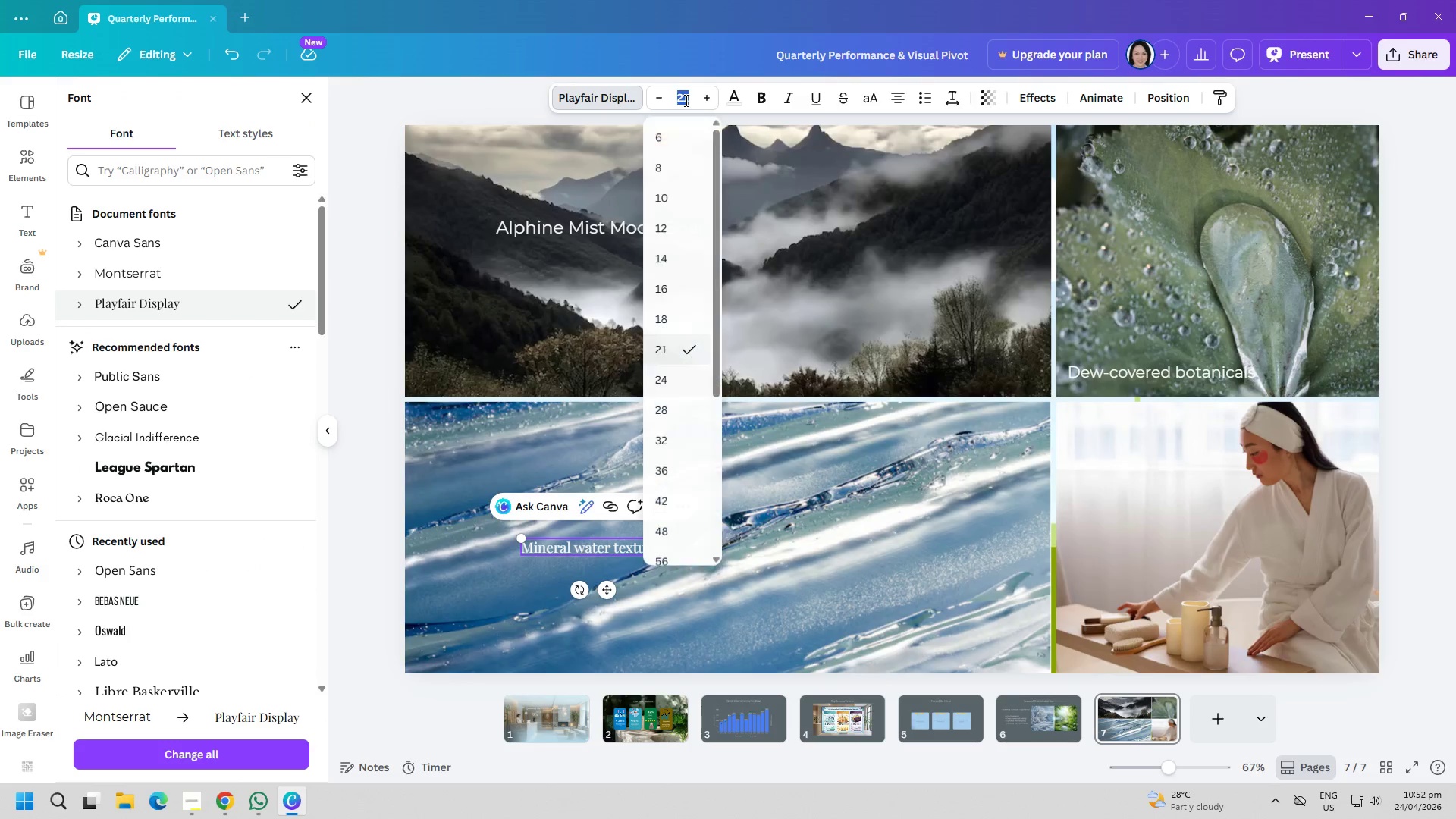 
type(24)
key(Backspace)
type(5)
 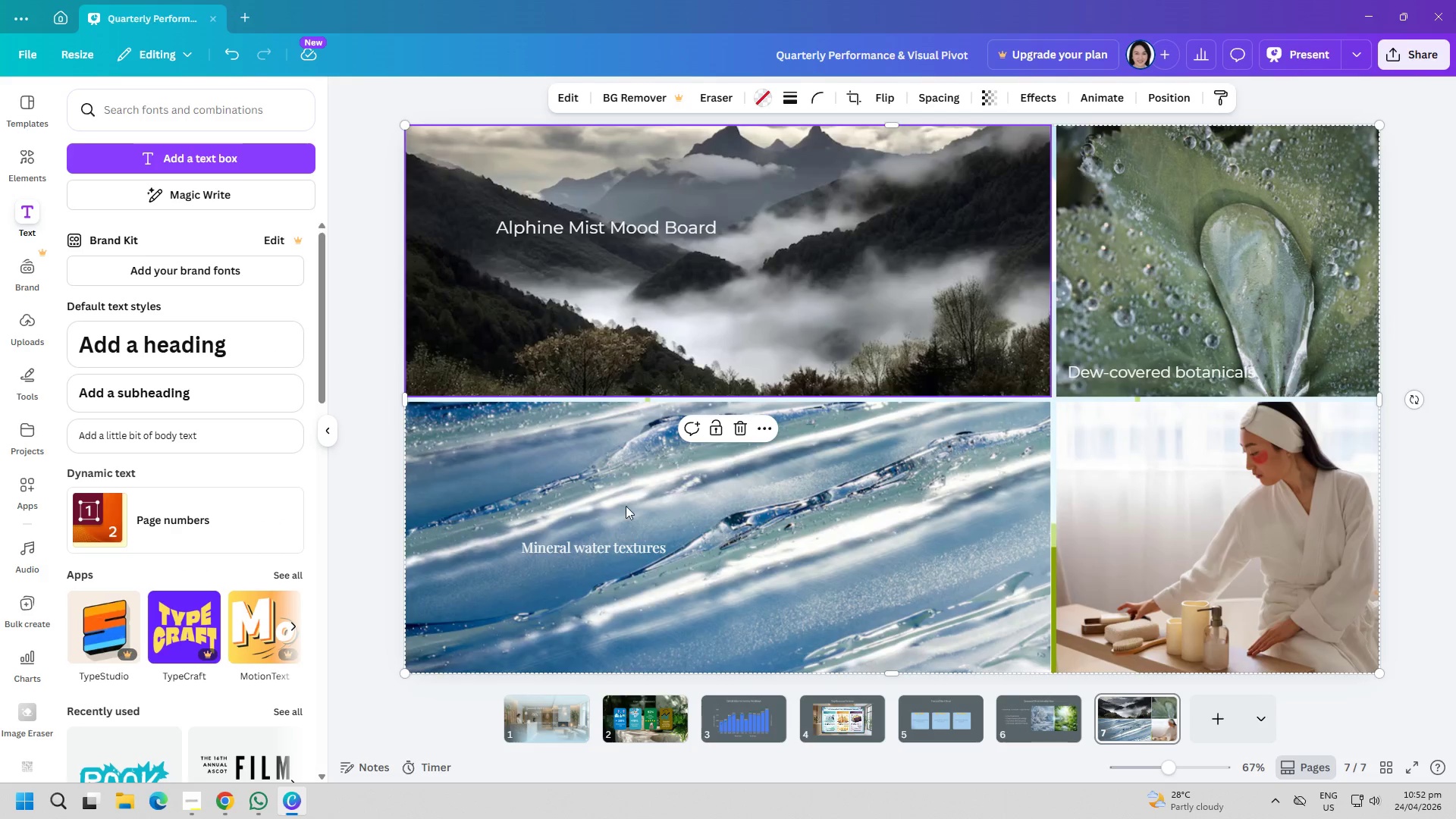 
left_click([595, 553])
 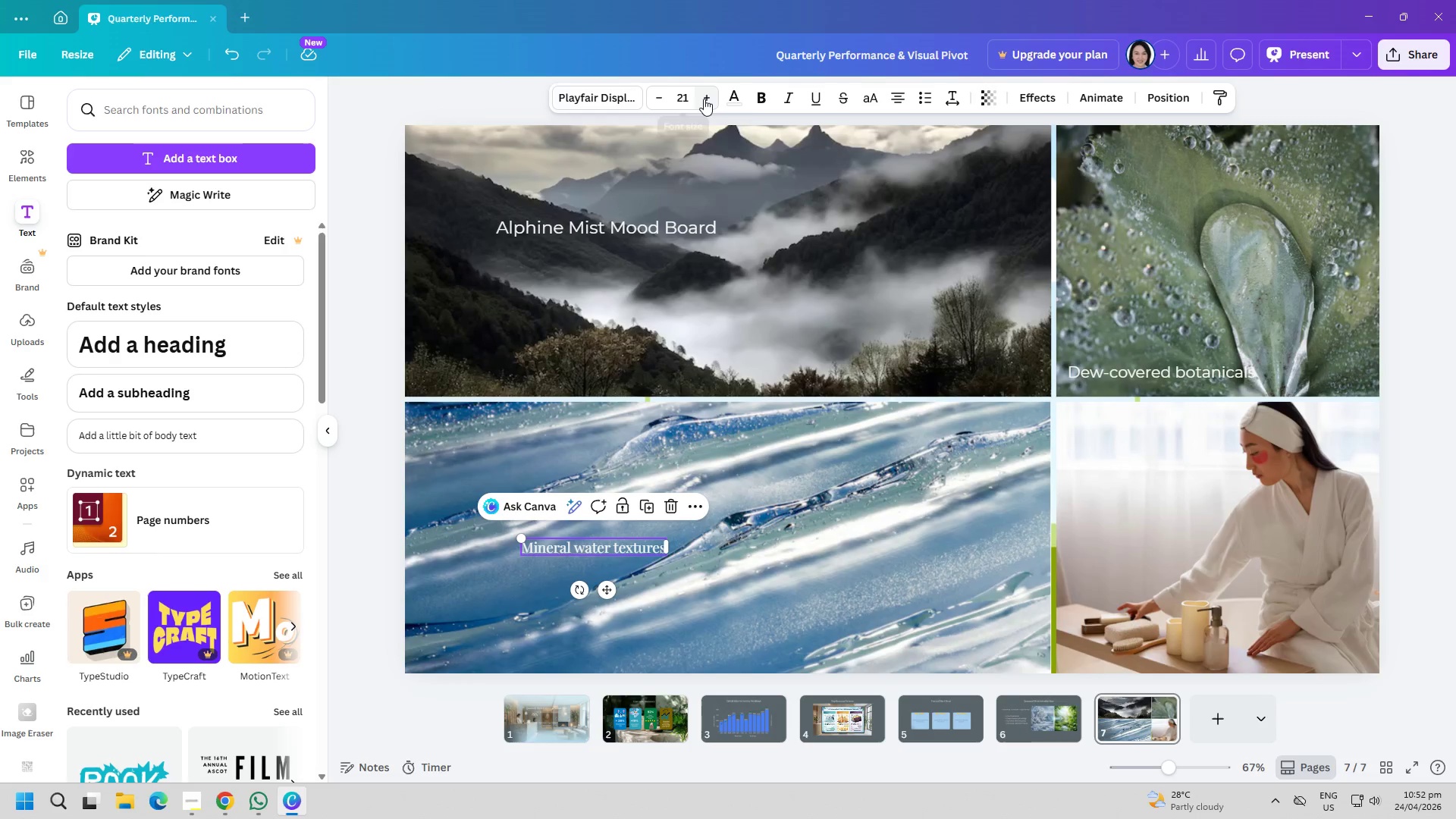 
double_click([704, 99])
 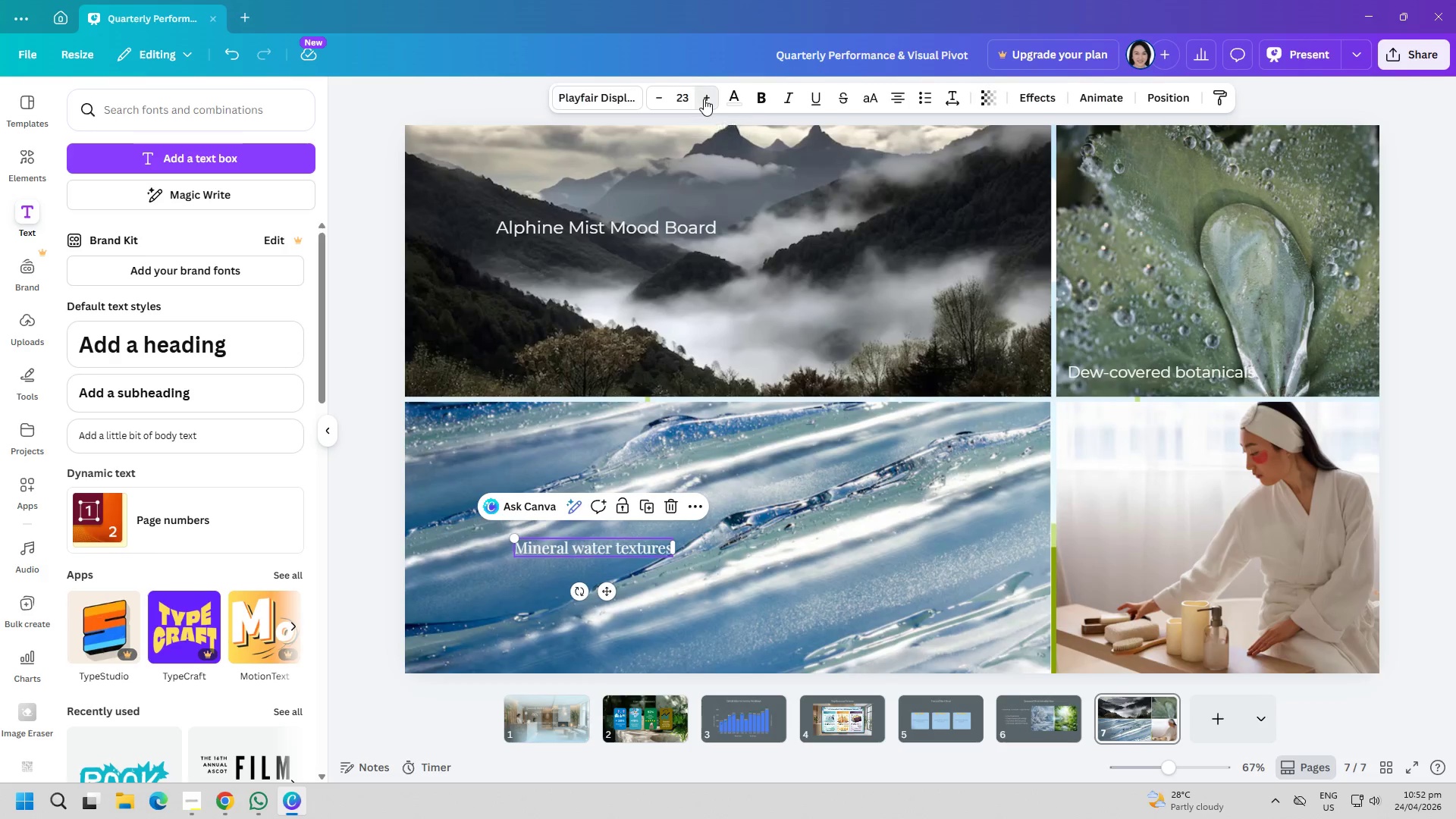 
triple_click([704, 99])
 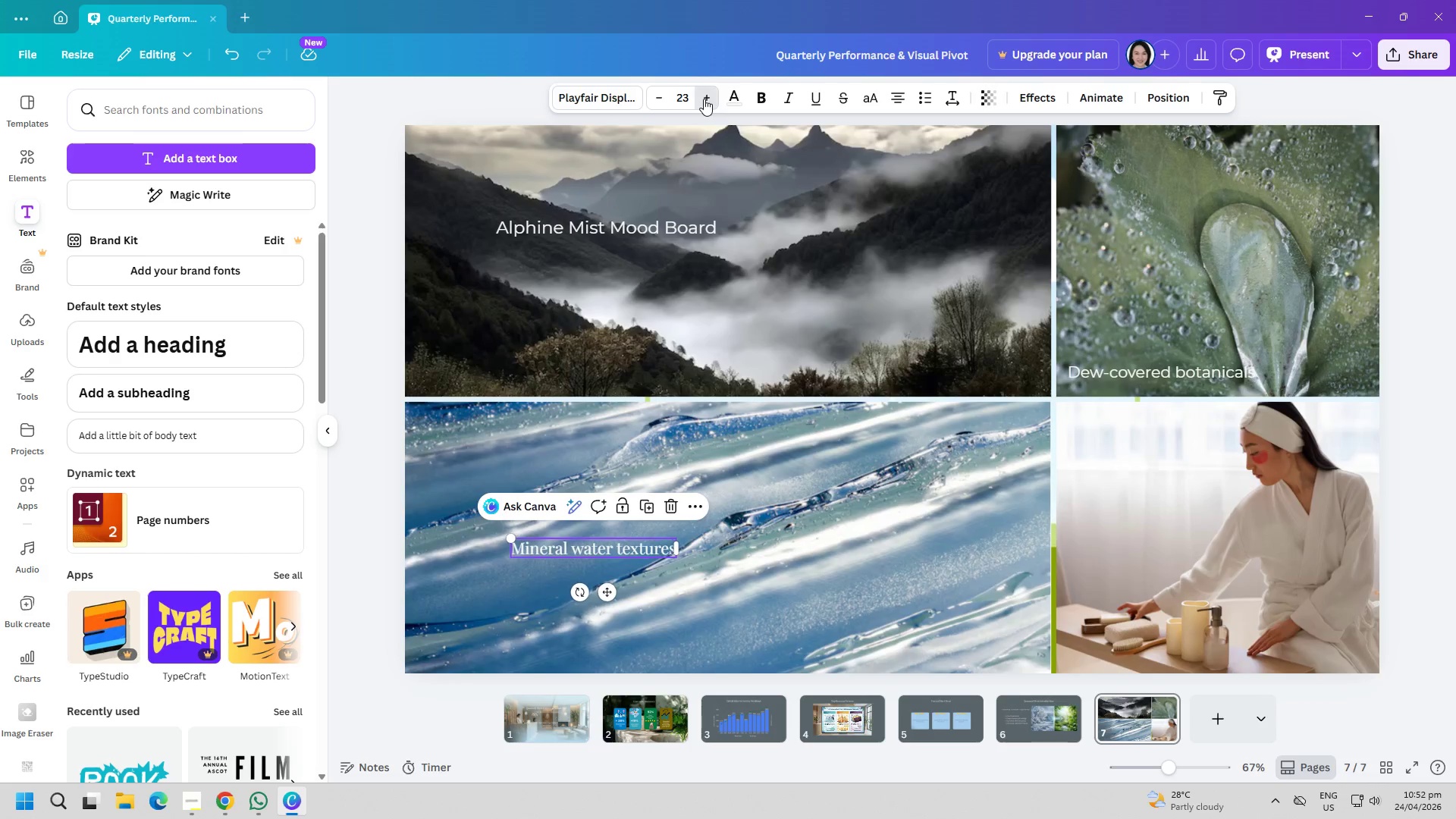 
triple_click([704, 99])
 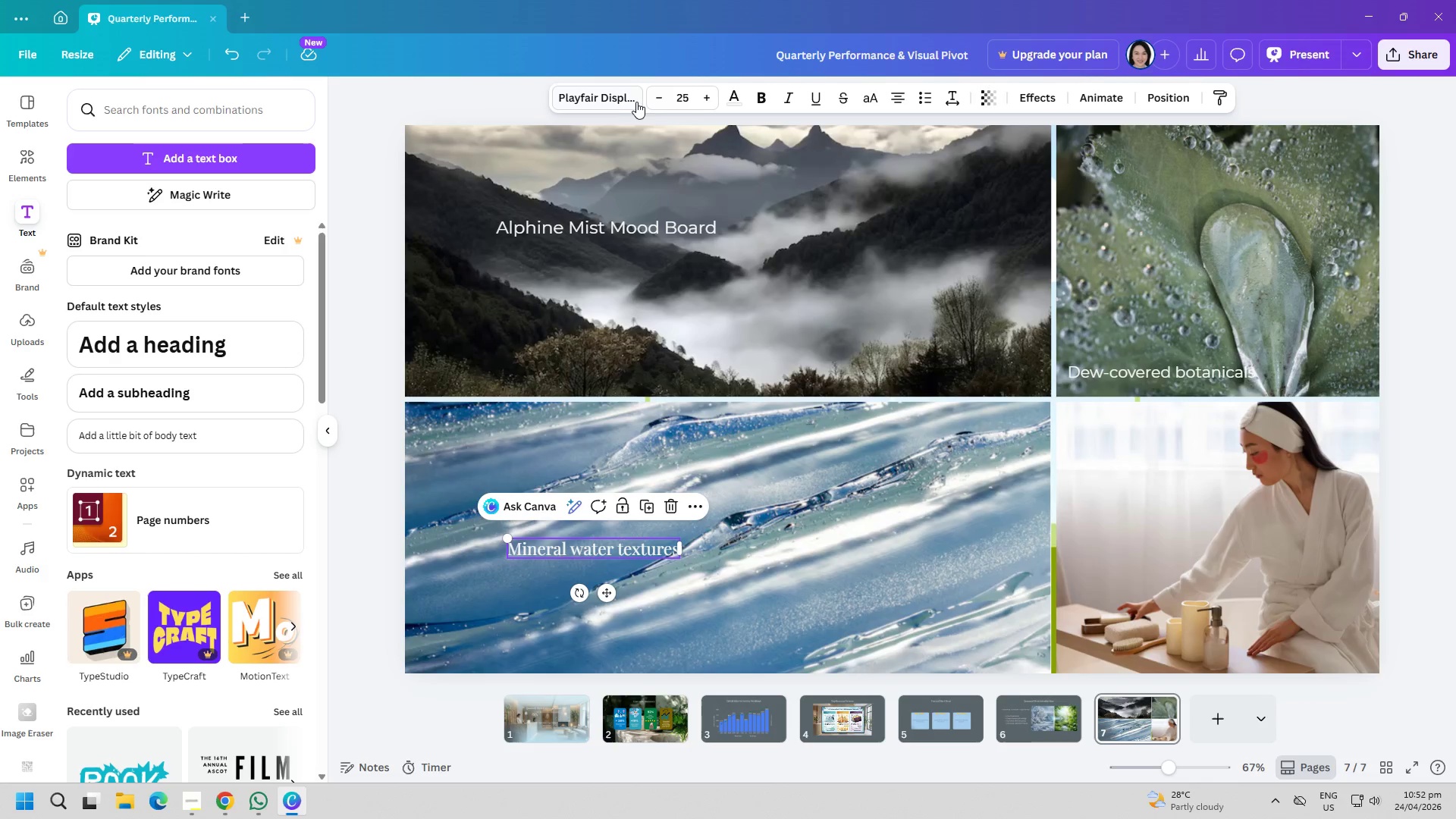 
left_click([629, 102])
 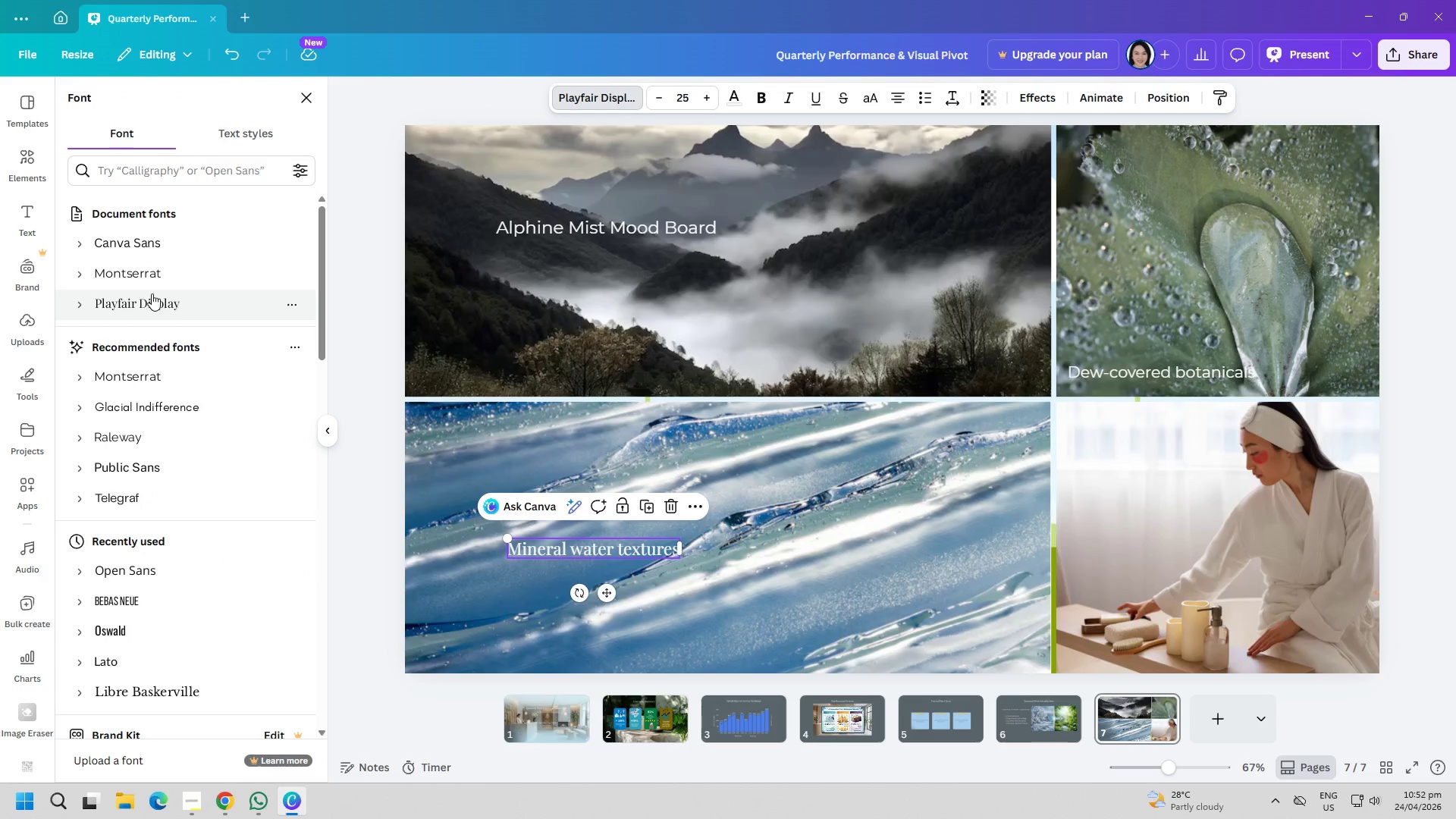 
left_click([150, 276])
 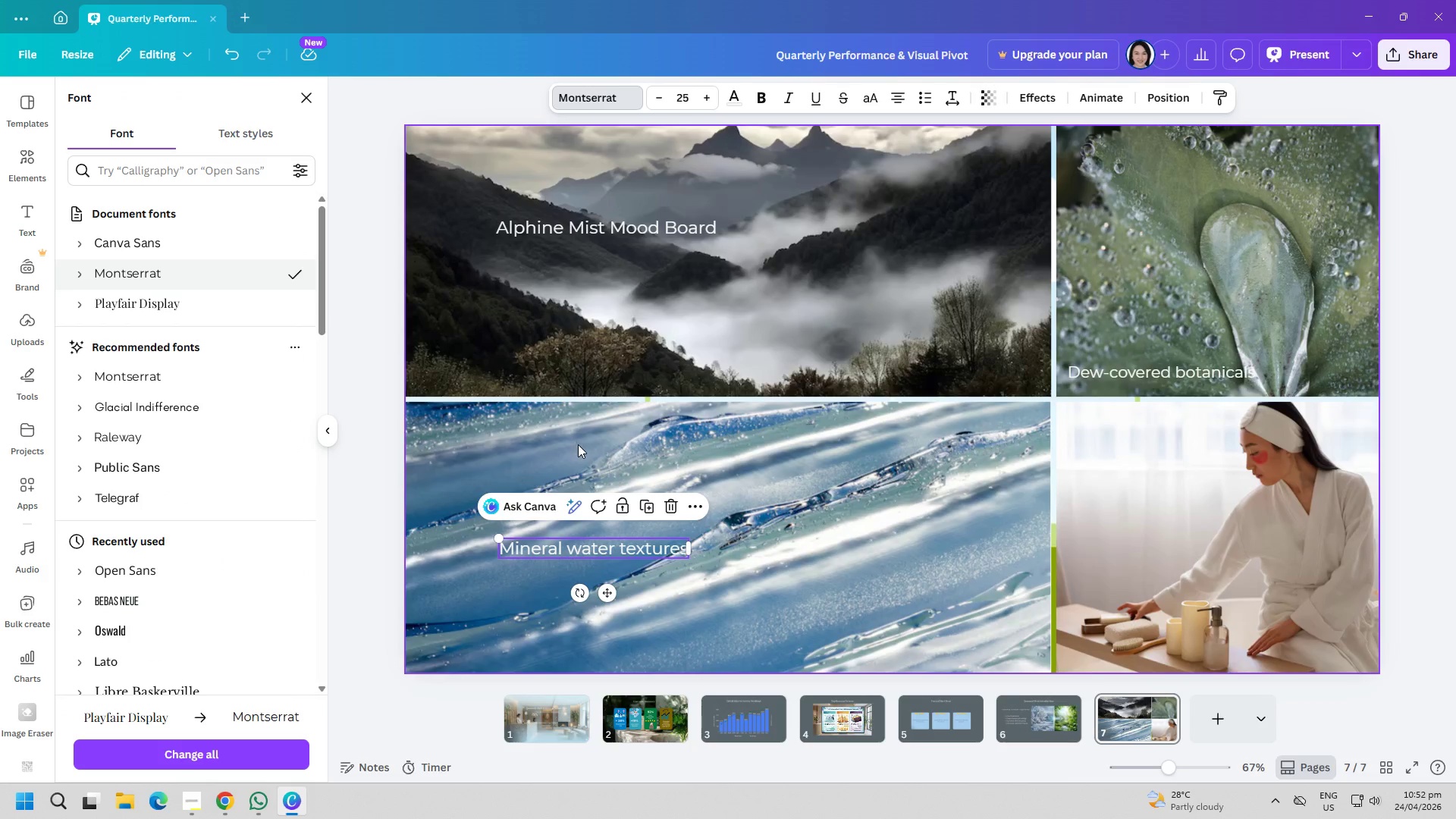 
left_click([578, 453])
 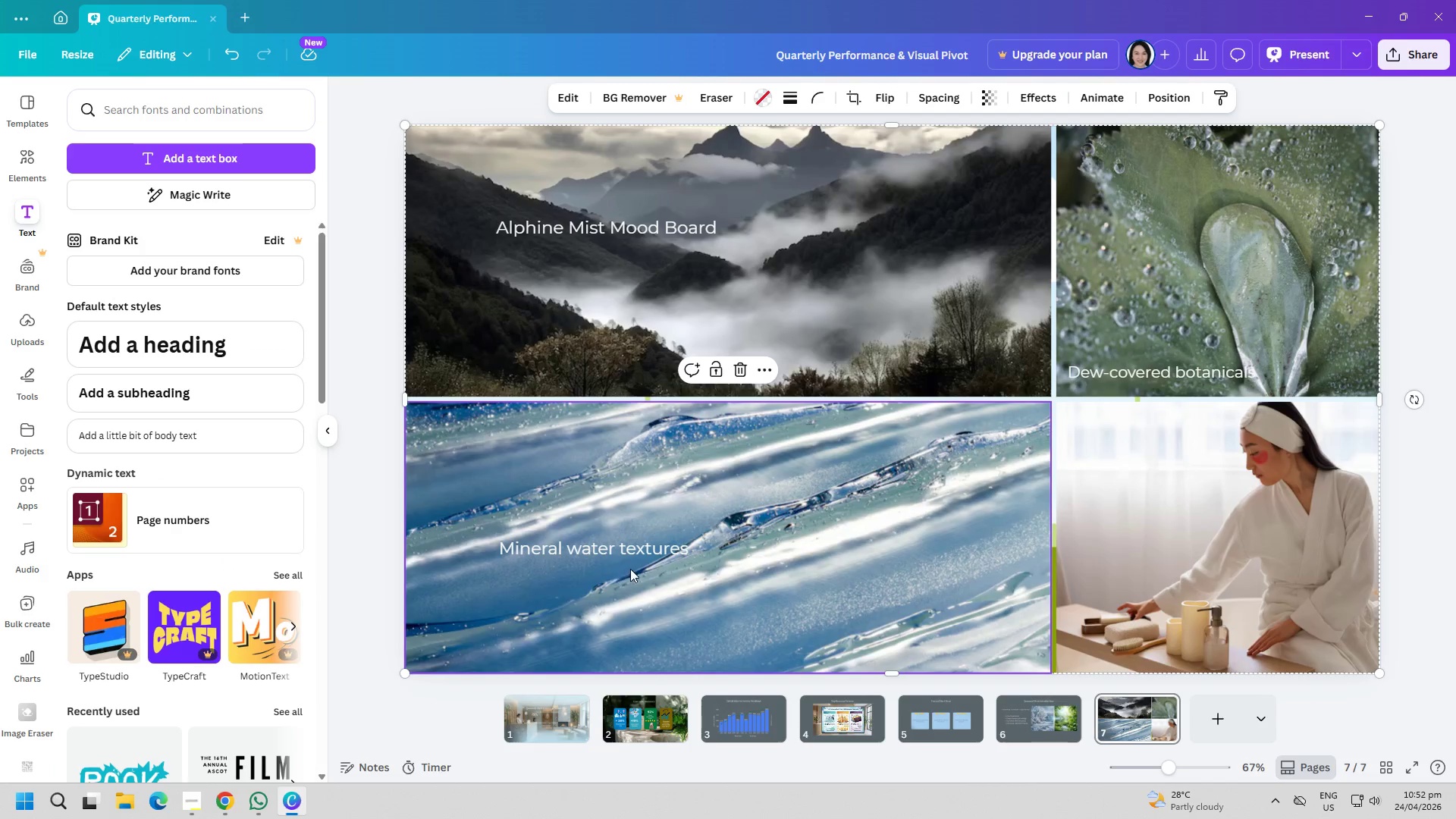 
left_click_drag(start_coordinate=[654, 546], to_coordinate=[614, 547])
 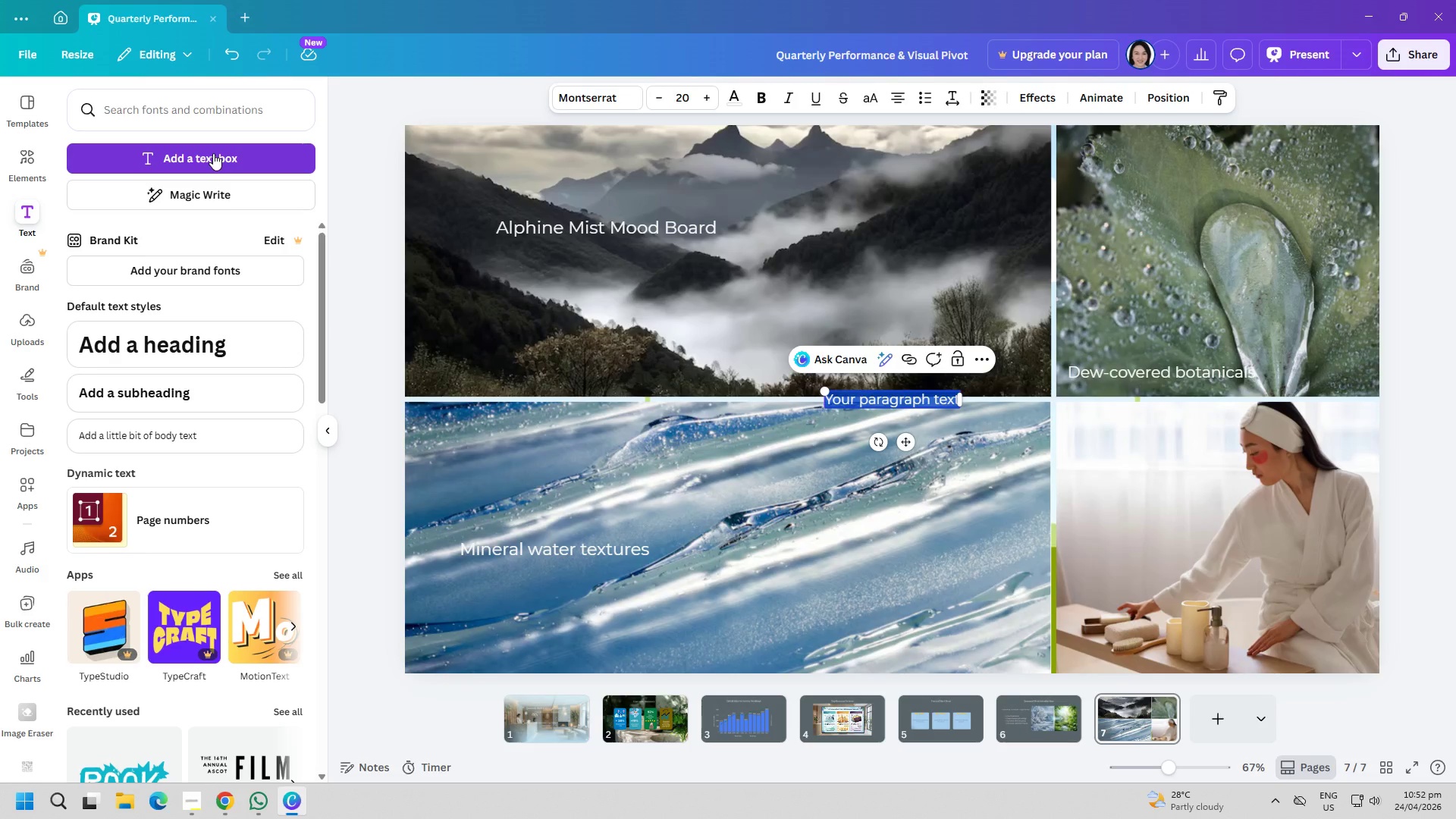 
wait(6.19)
 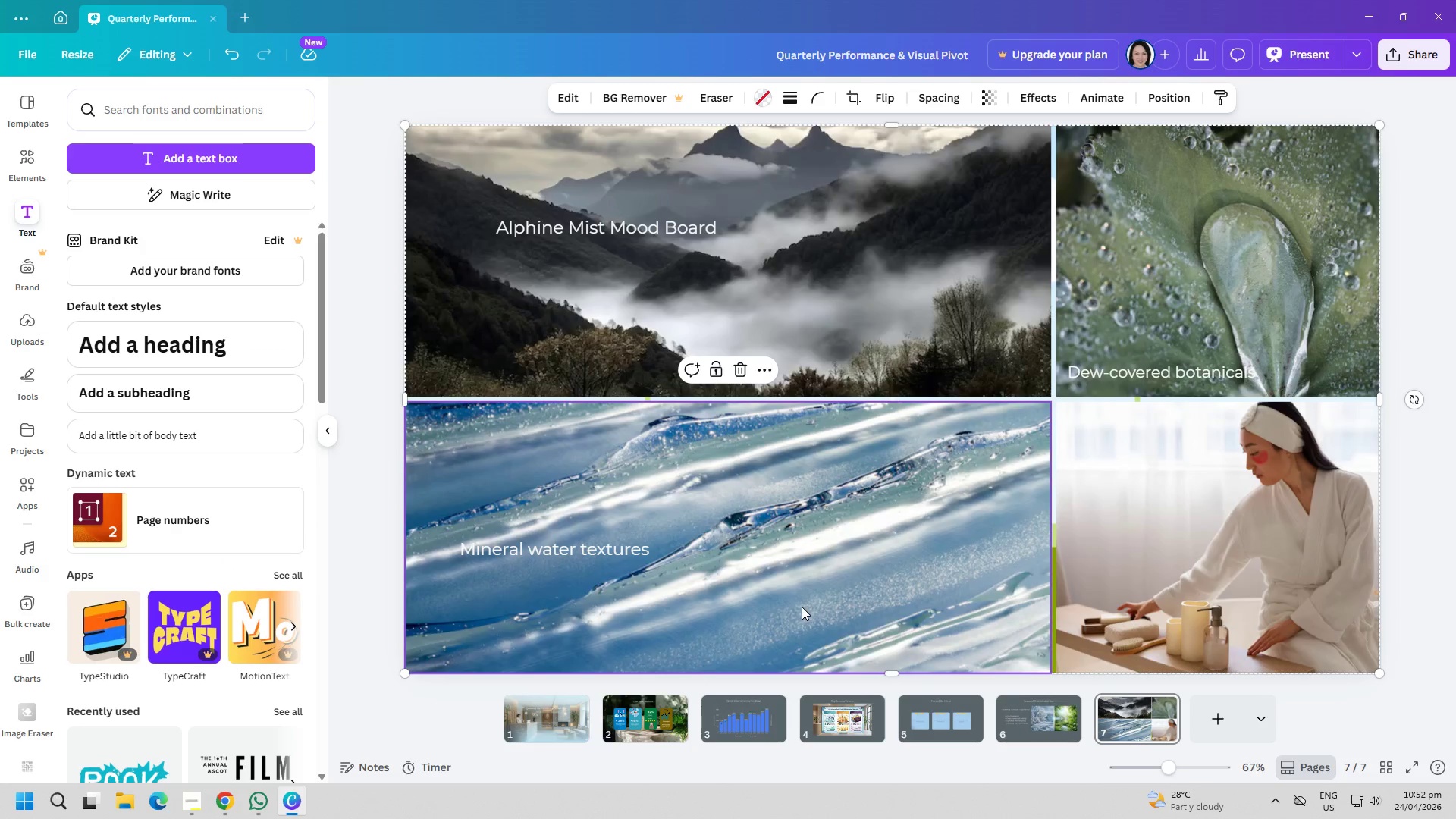 
type(Elevated well)
 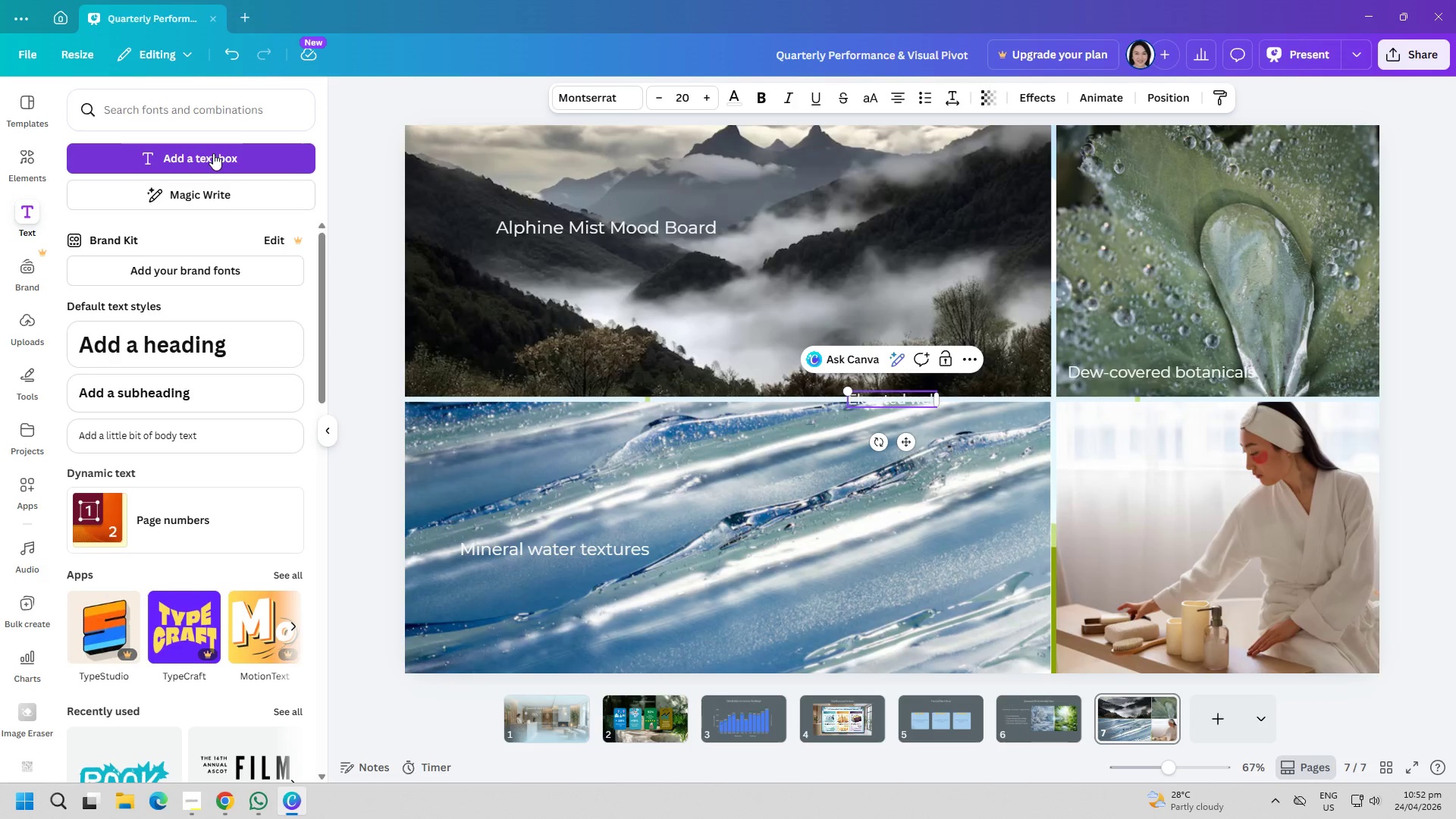 
key(Control+A)
 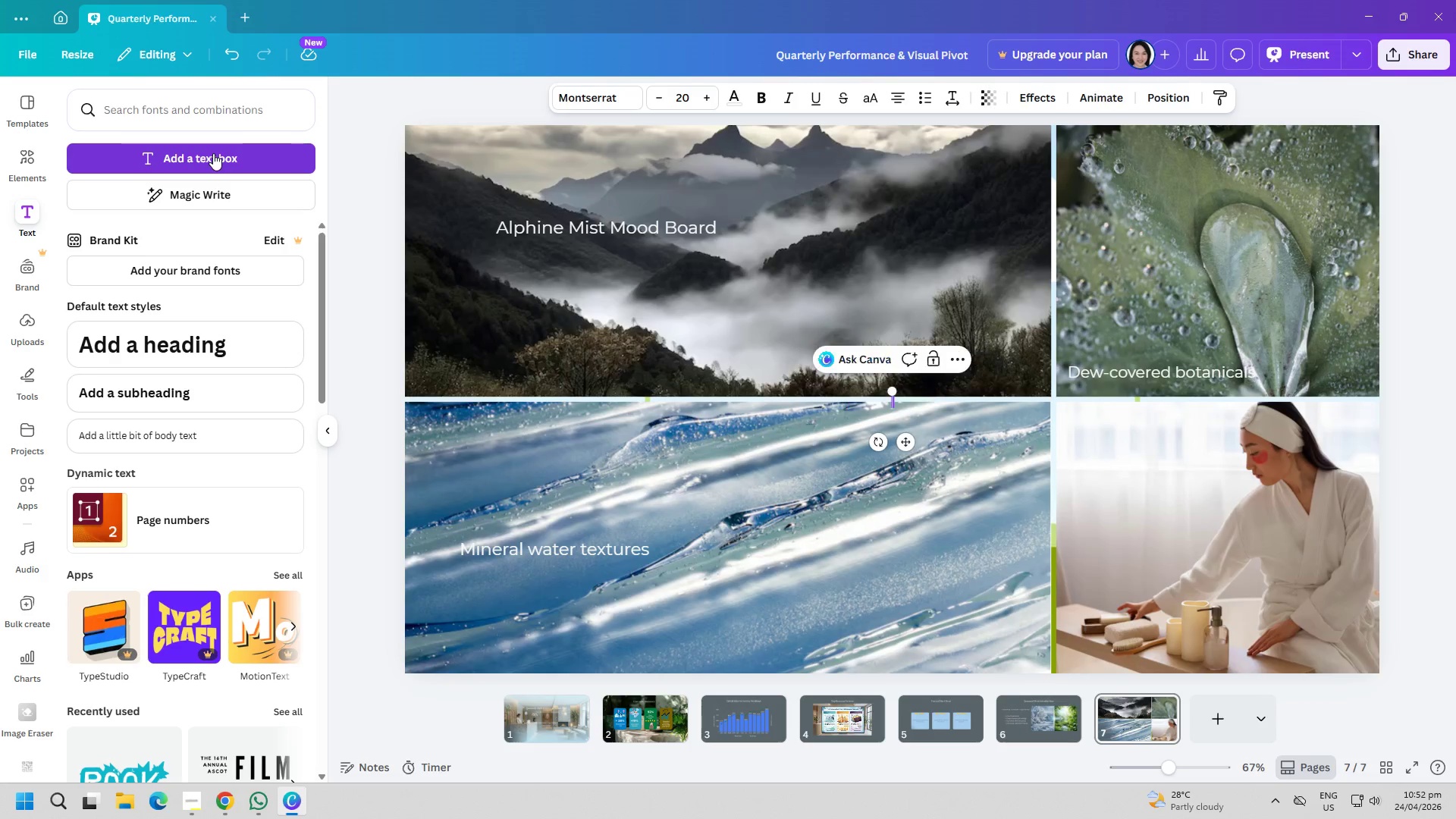 
key(Backspace)
type(Soft spa rovbe)
 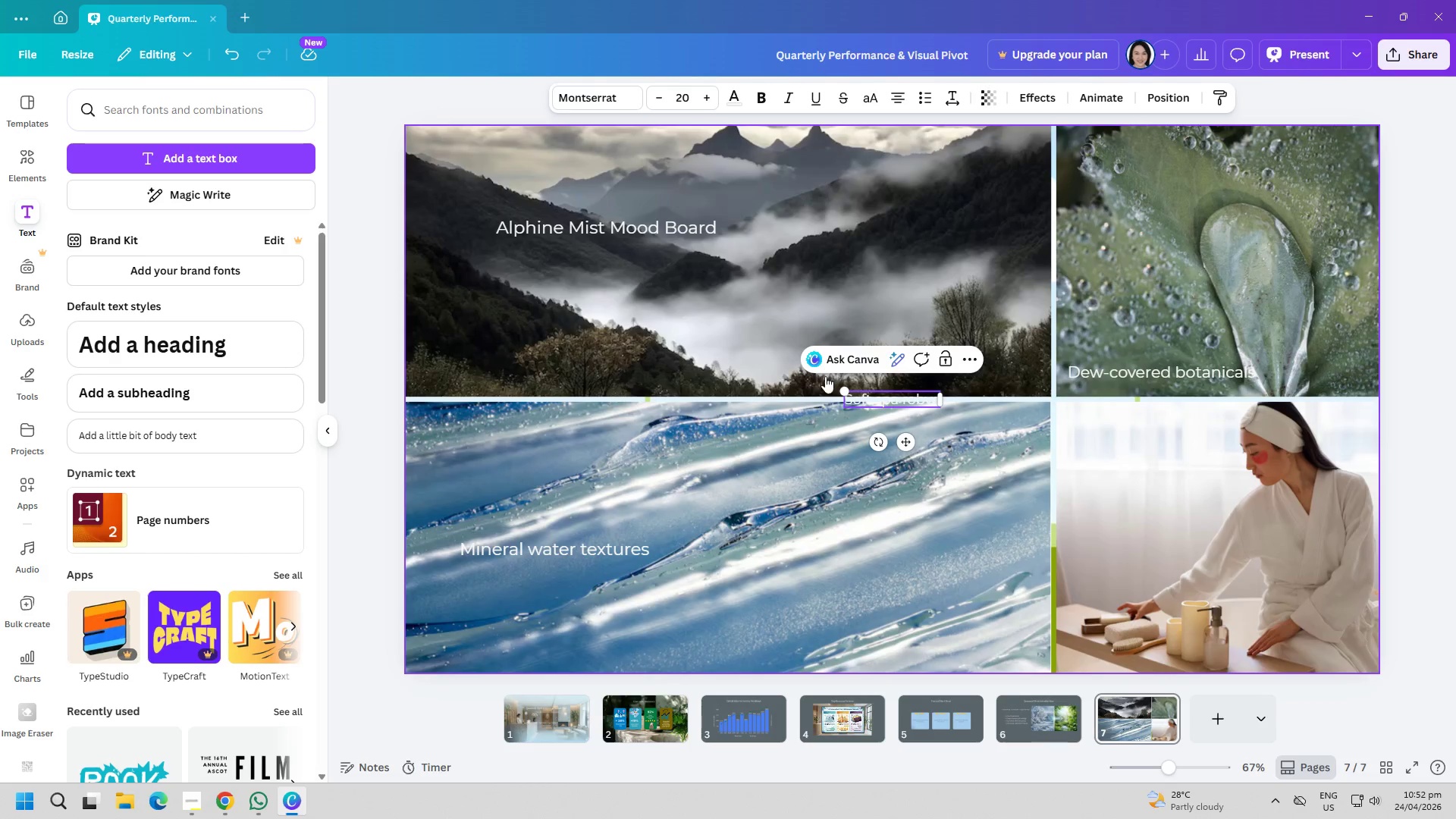 
left_click_drag(start_coordinate=[908, 447], to_coordinate=[880, 629])
 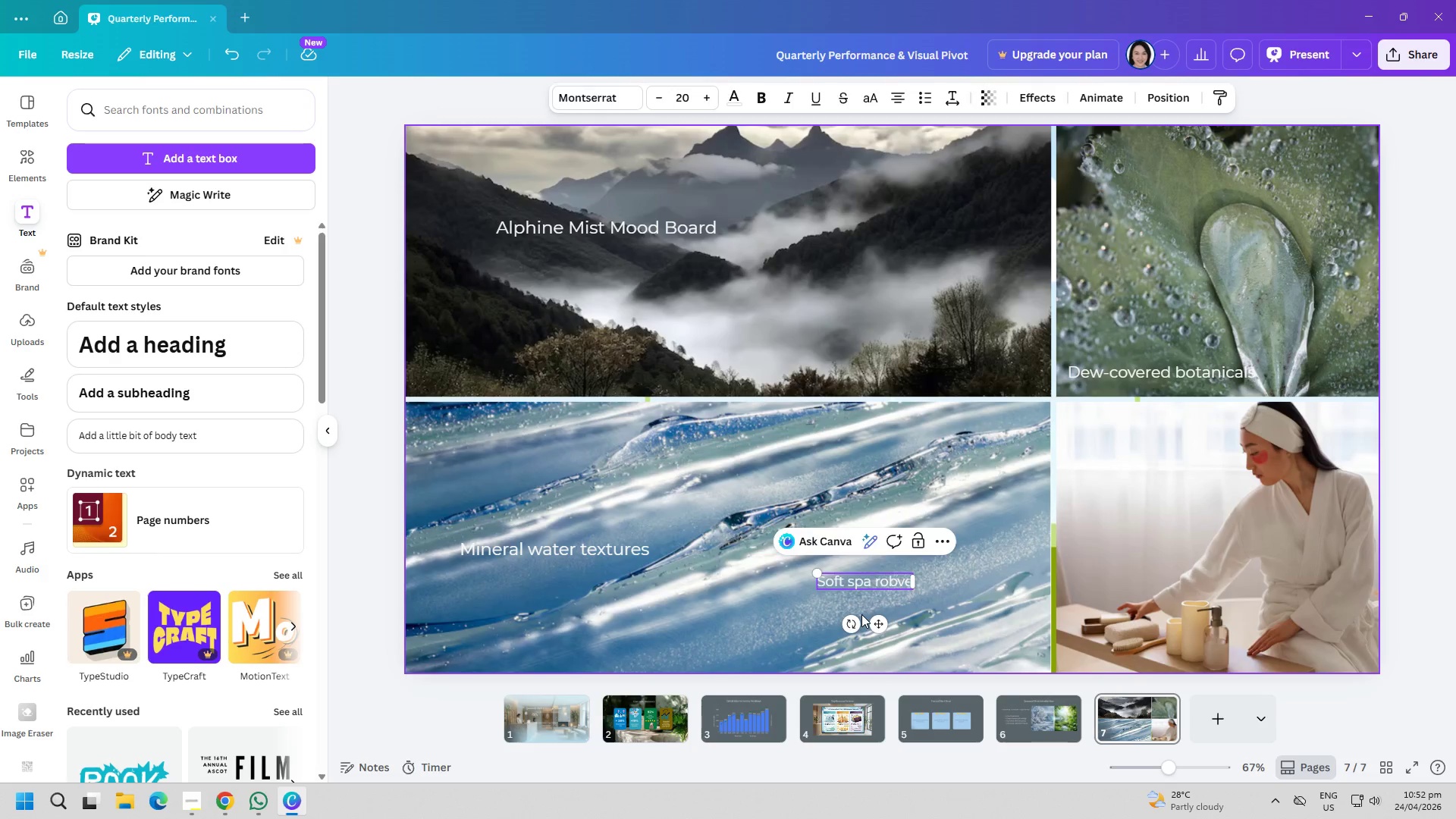 
key(Backspace)
key(Backspace)
type(es)
 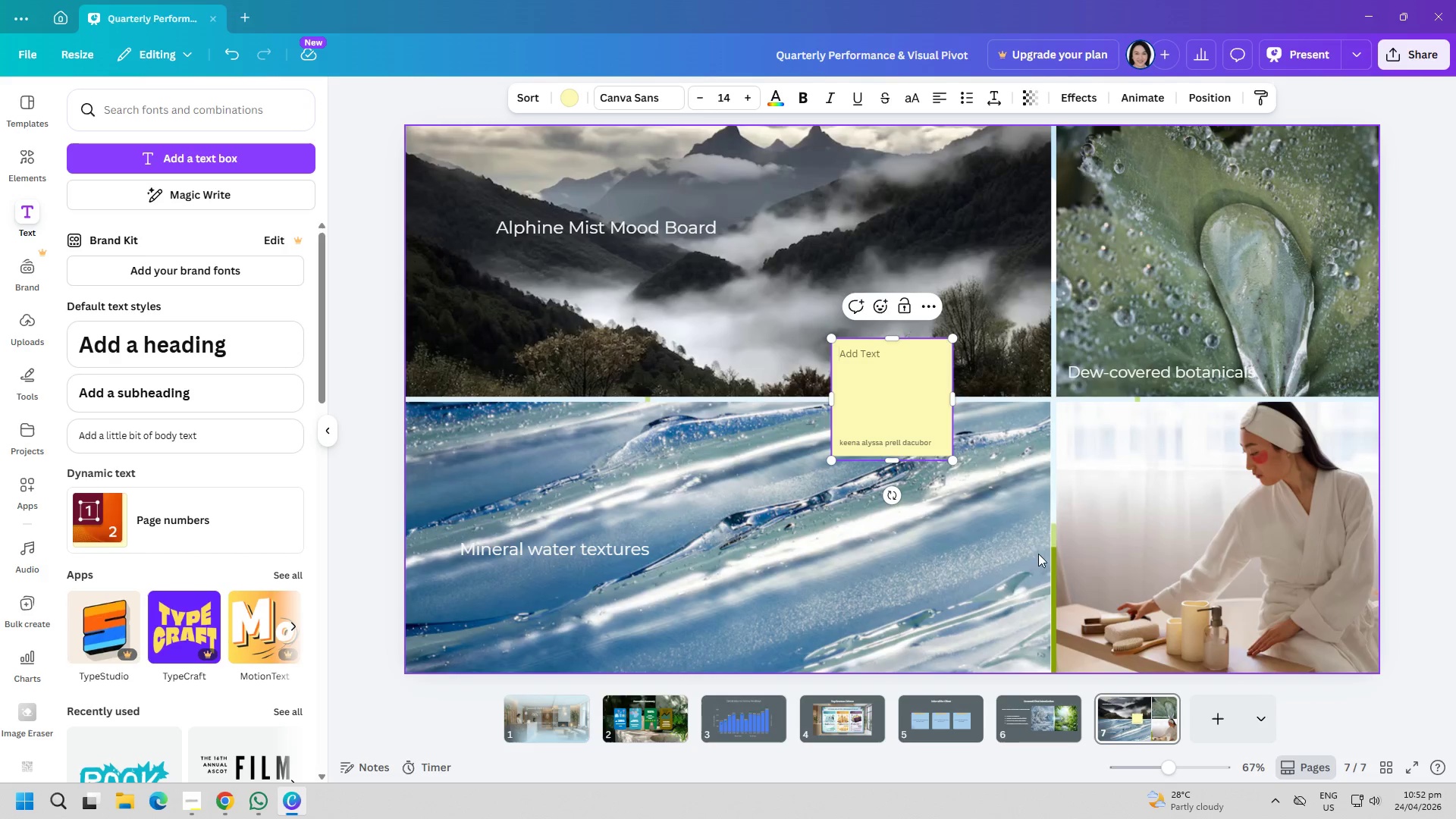 
left_click([950, 582])
 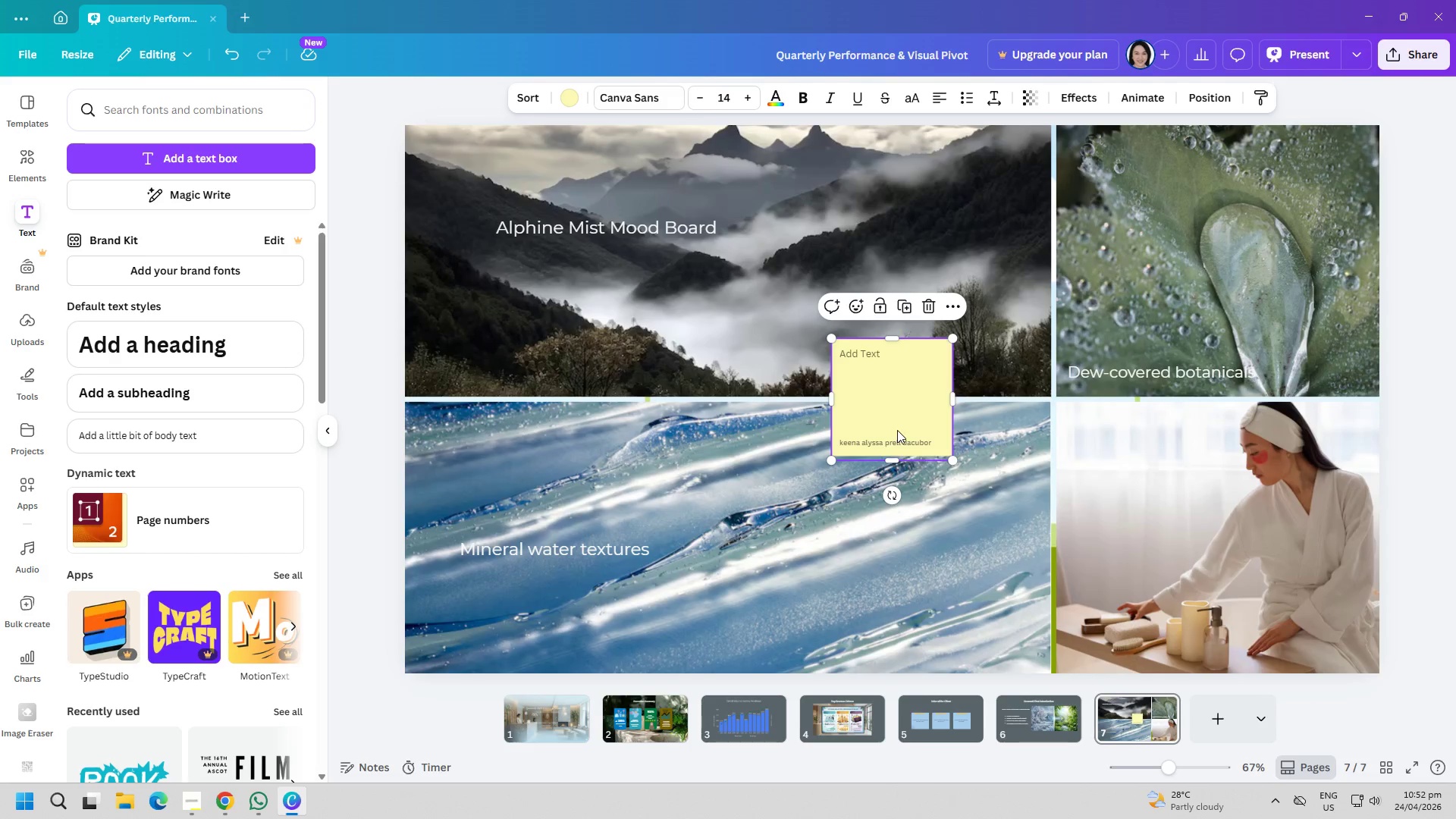 
key(Delete)
 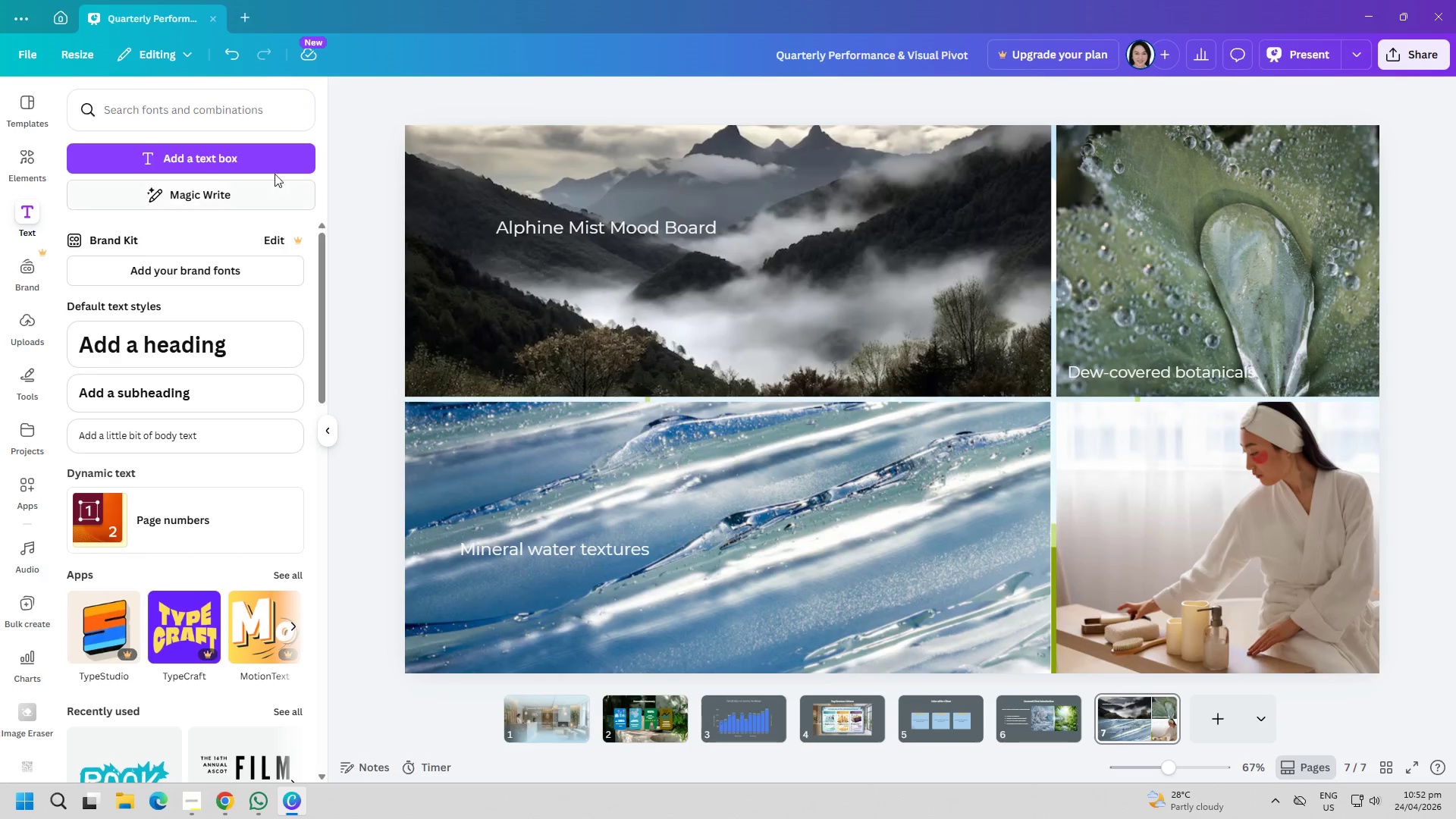 
left_click([264, 162])
 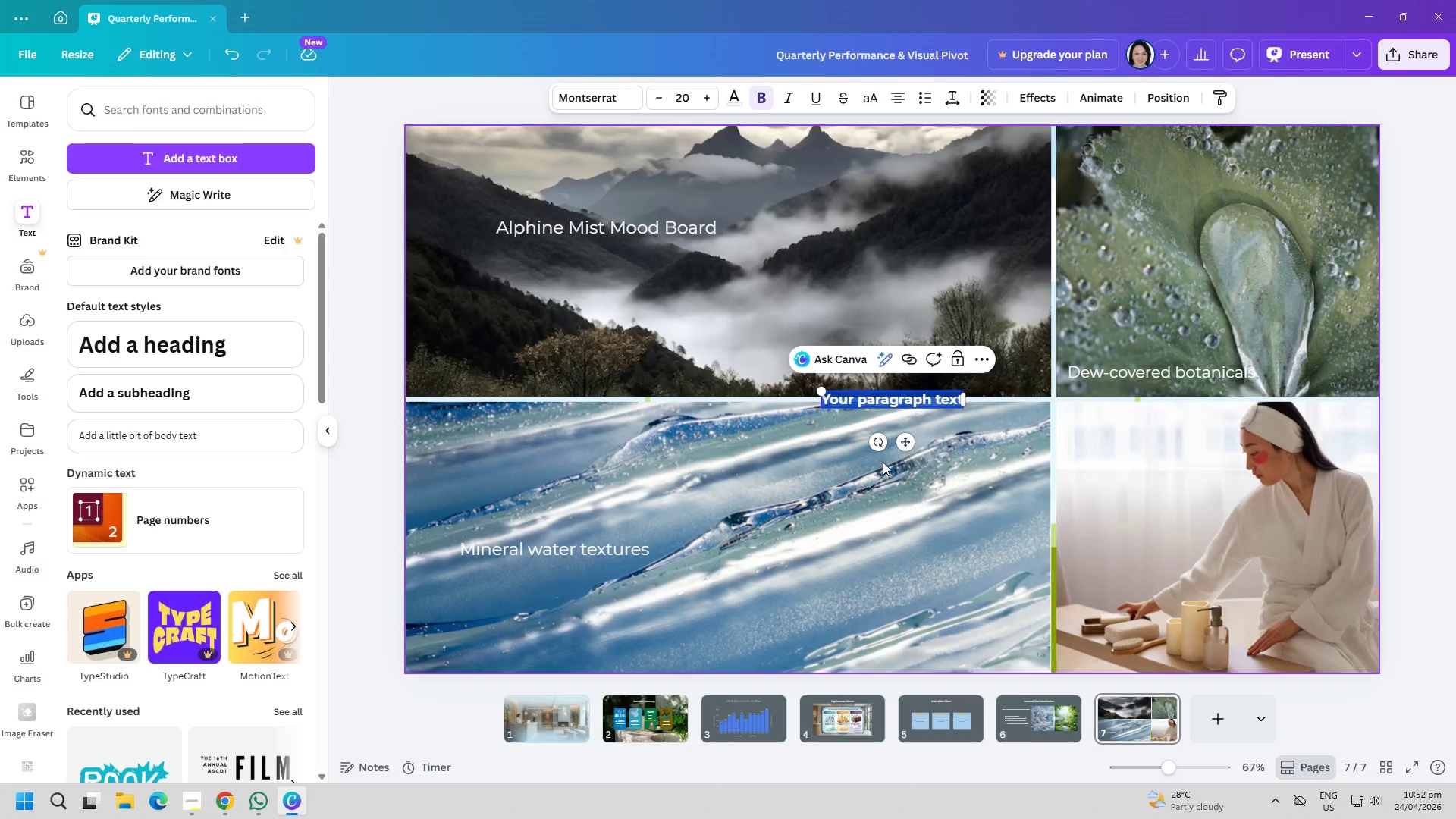 
left_click_drag(start_coordinate=[902, 440], to_coordinate=[1143, 541])
 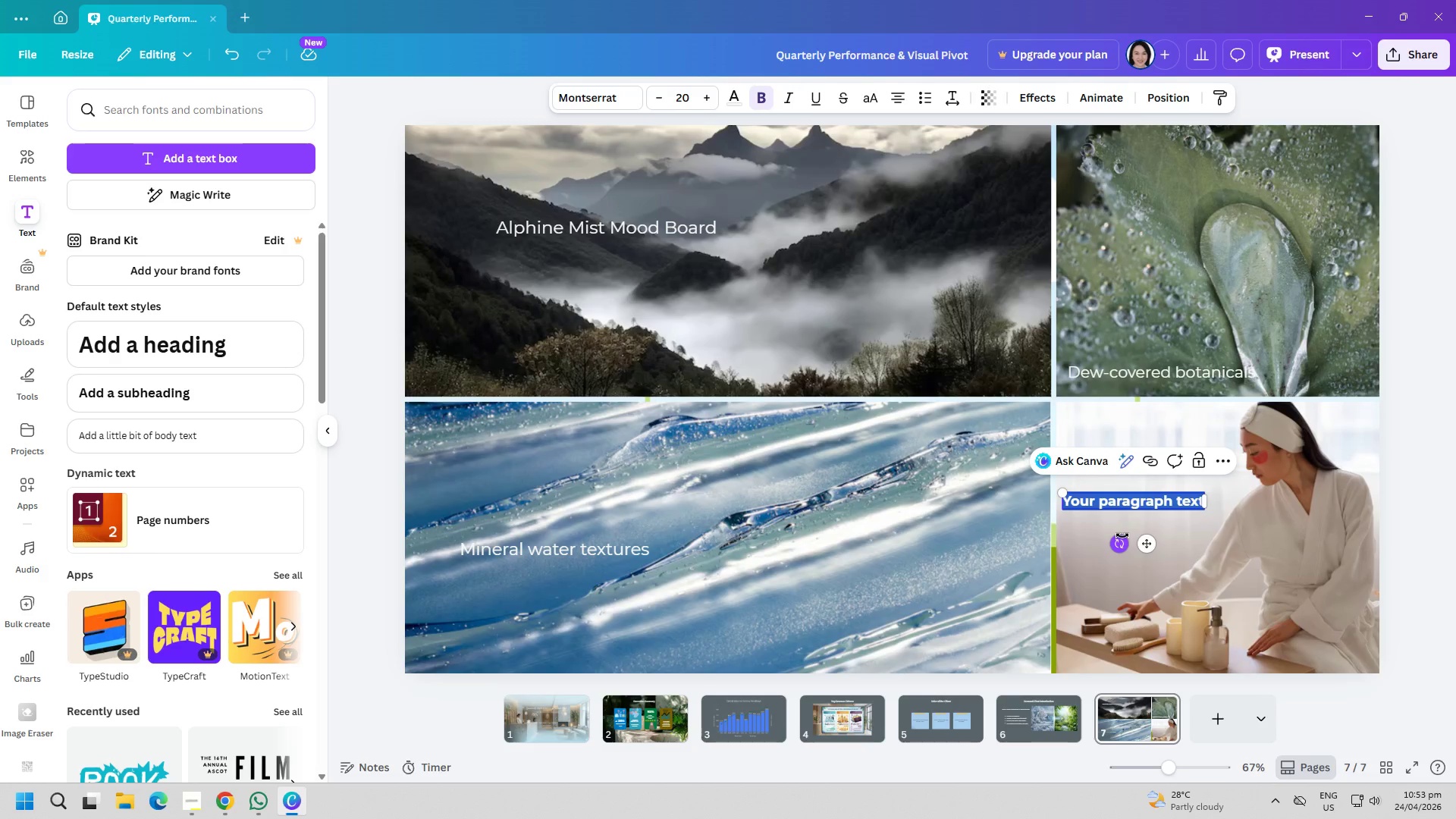 
key(CapsLock)
 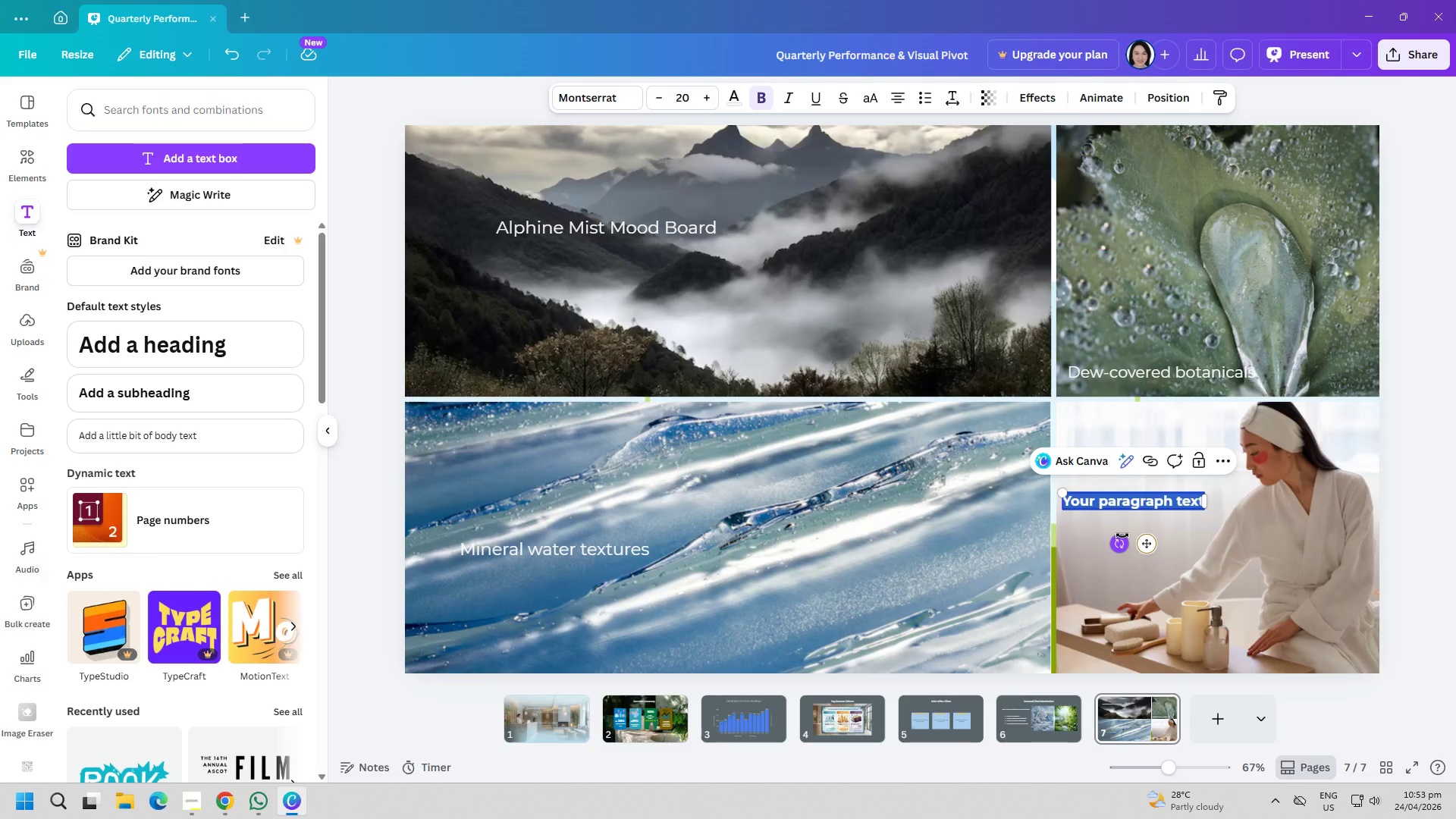 
key(E)
 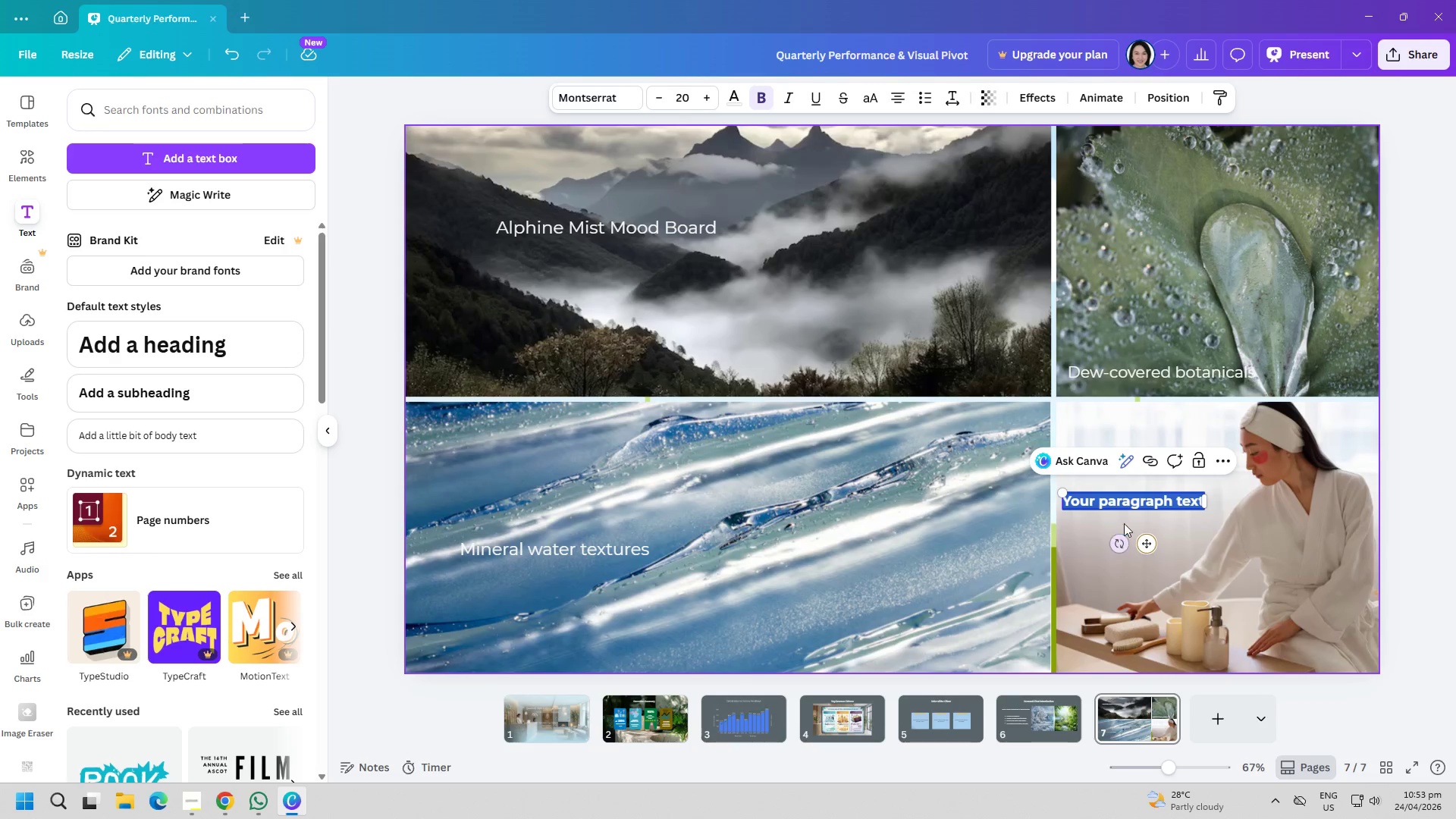 
double_click([1141, 508])
 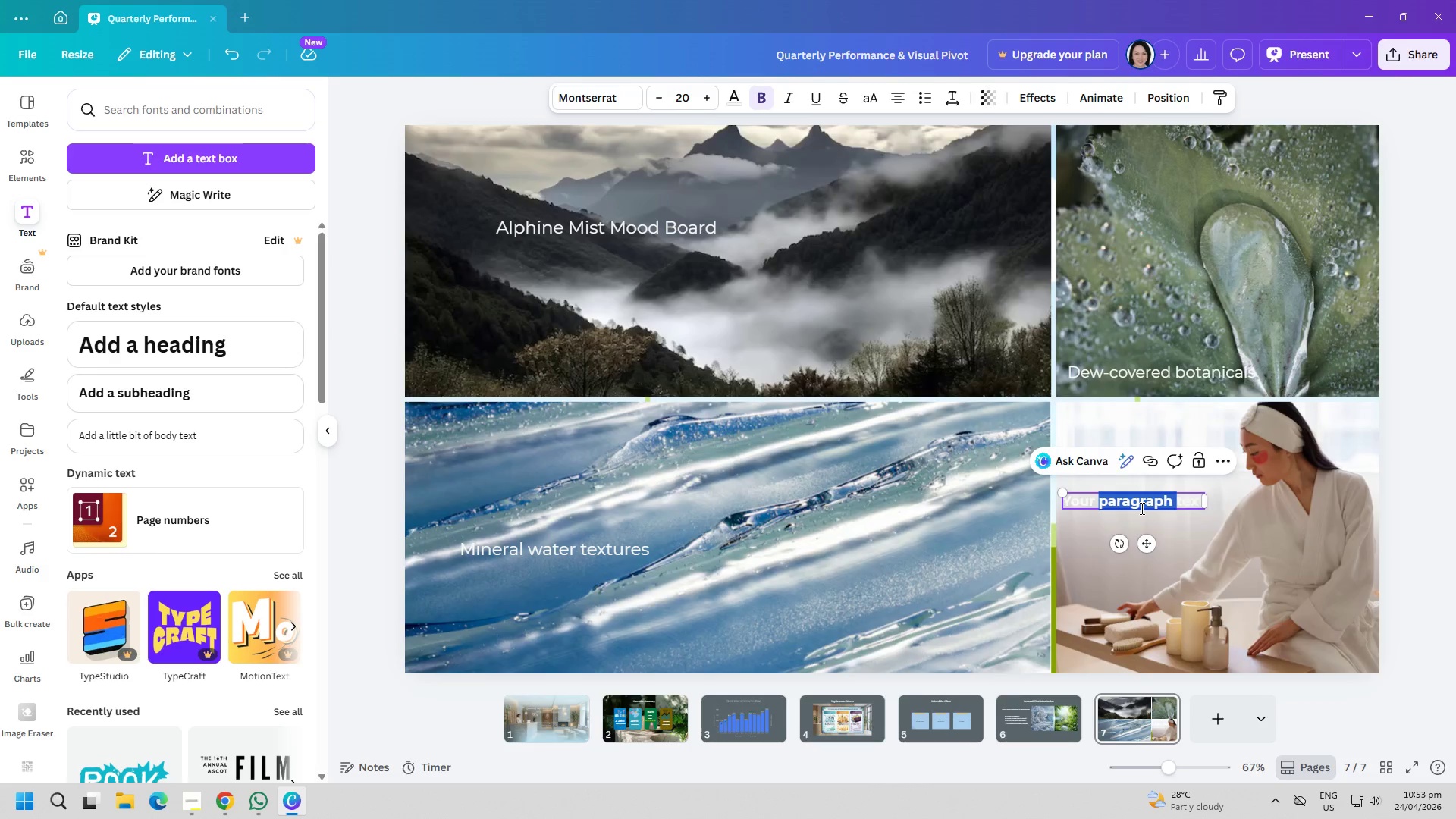 
key(E)
 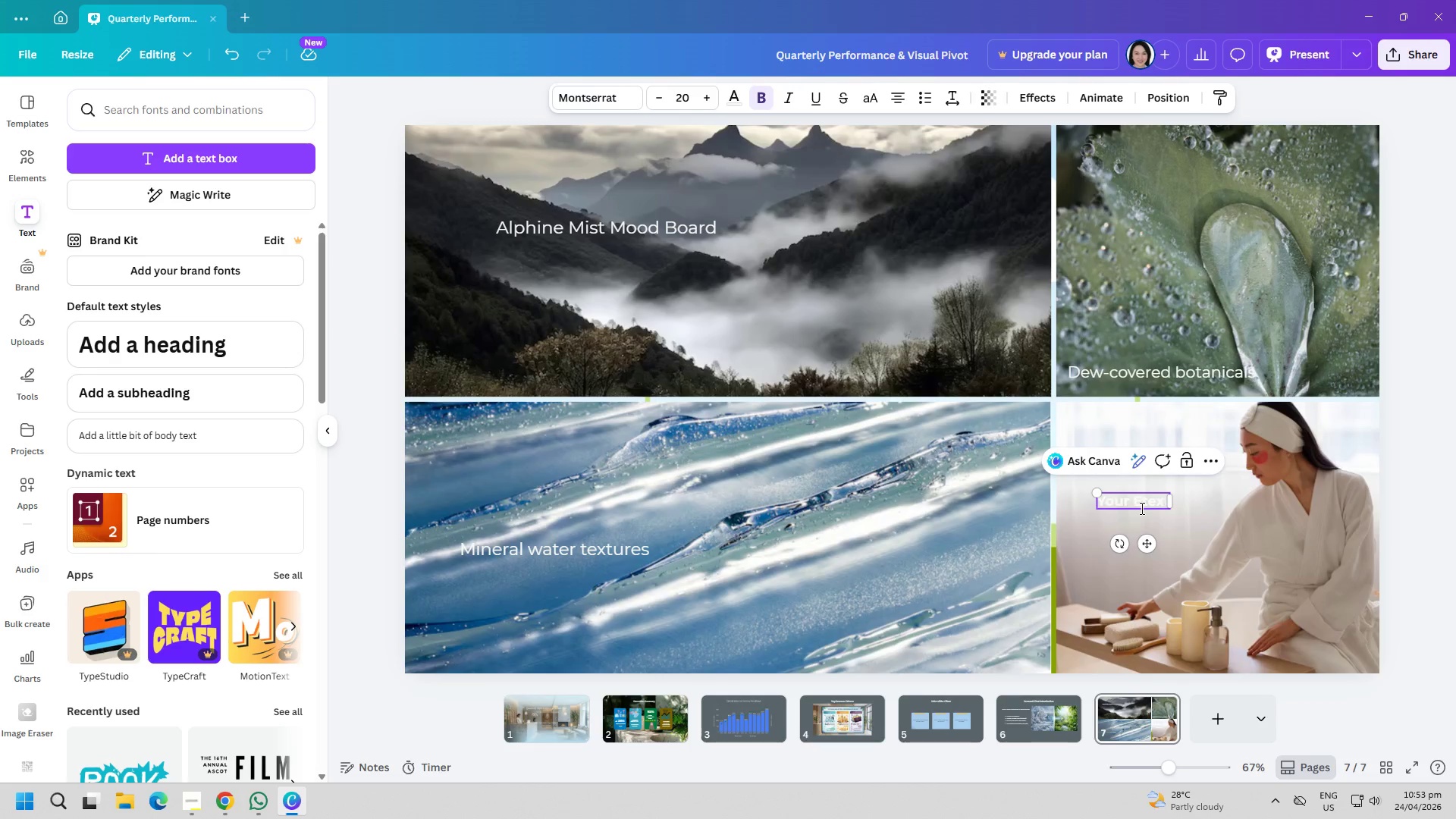 
key(Control+ControlLeft)
 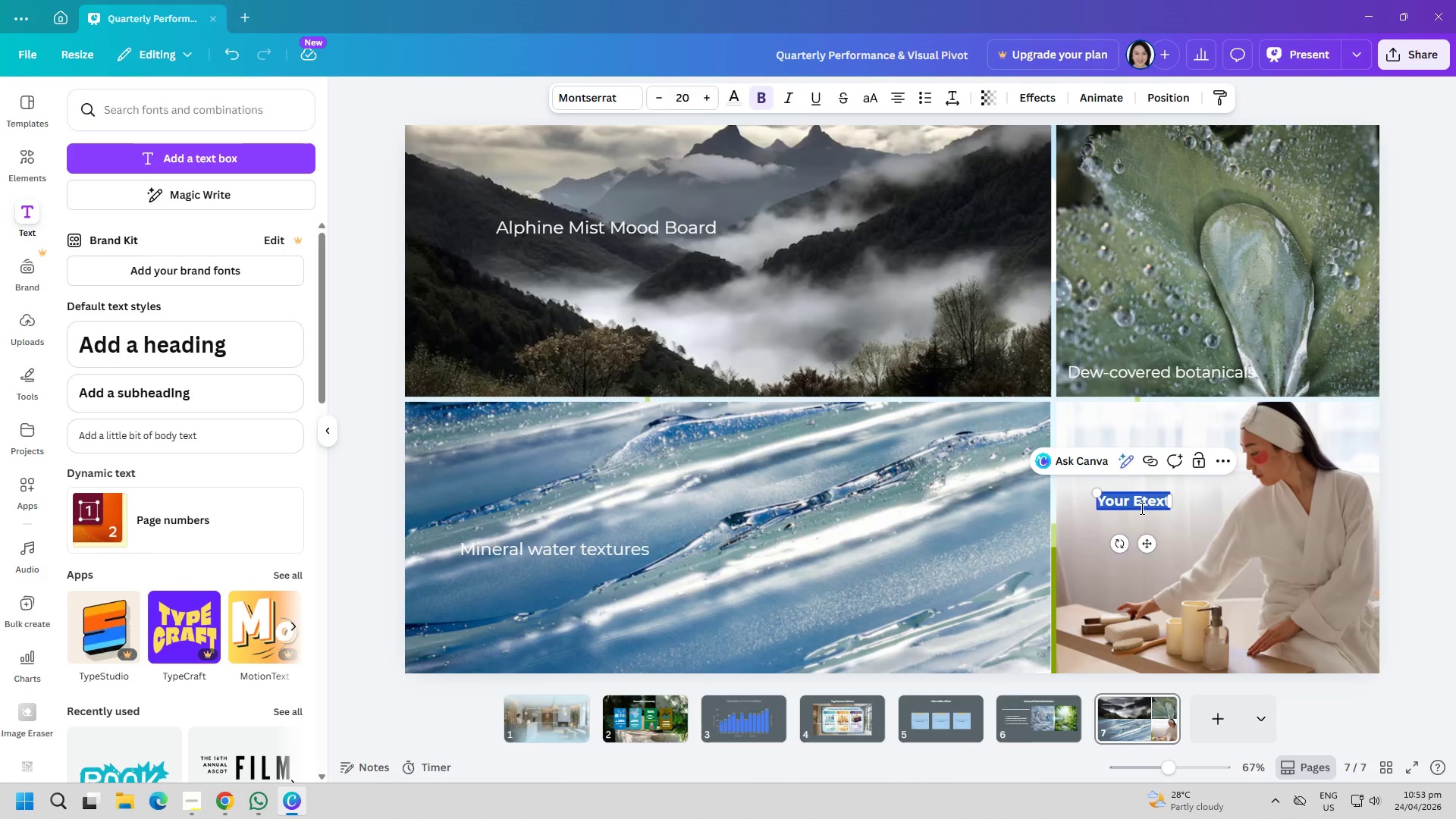 
key(Control+A)
 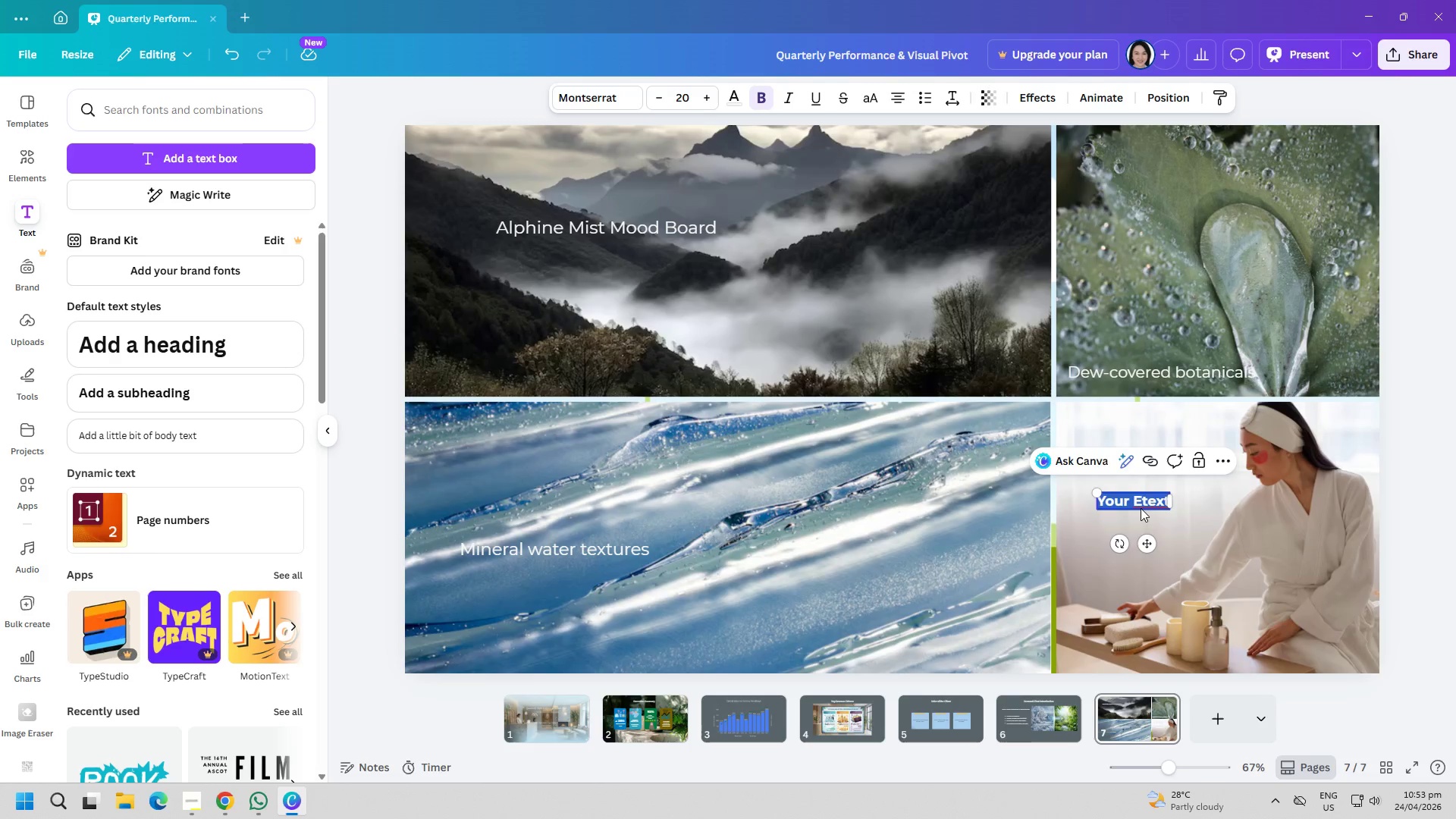 
type(E)
key(Backspace)
type(elevated wellness r)
key(Backspace)
 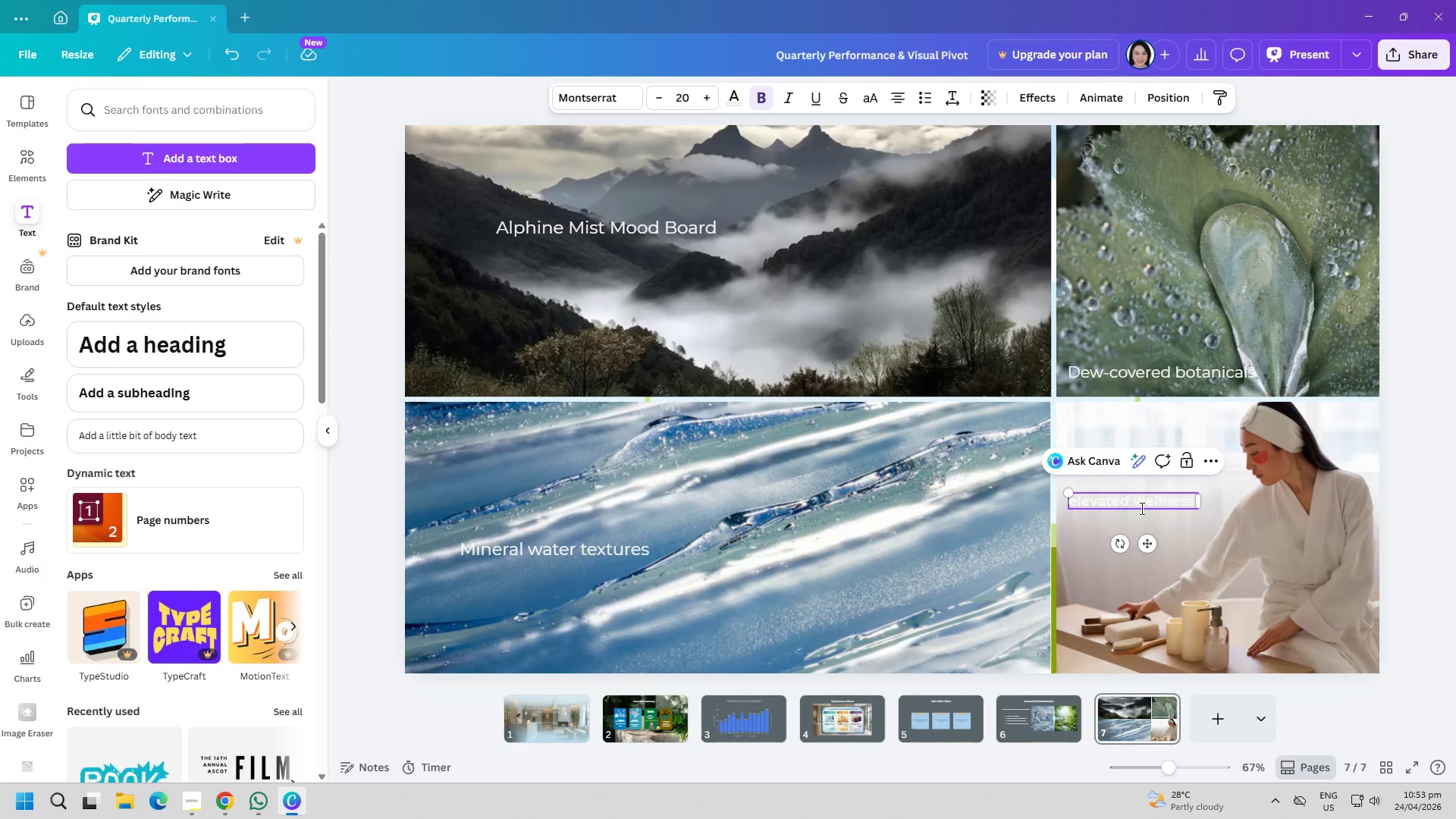 
key(Control+ControlLeft)
 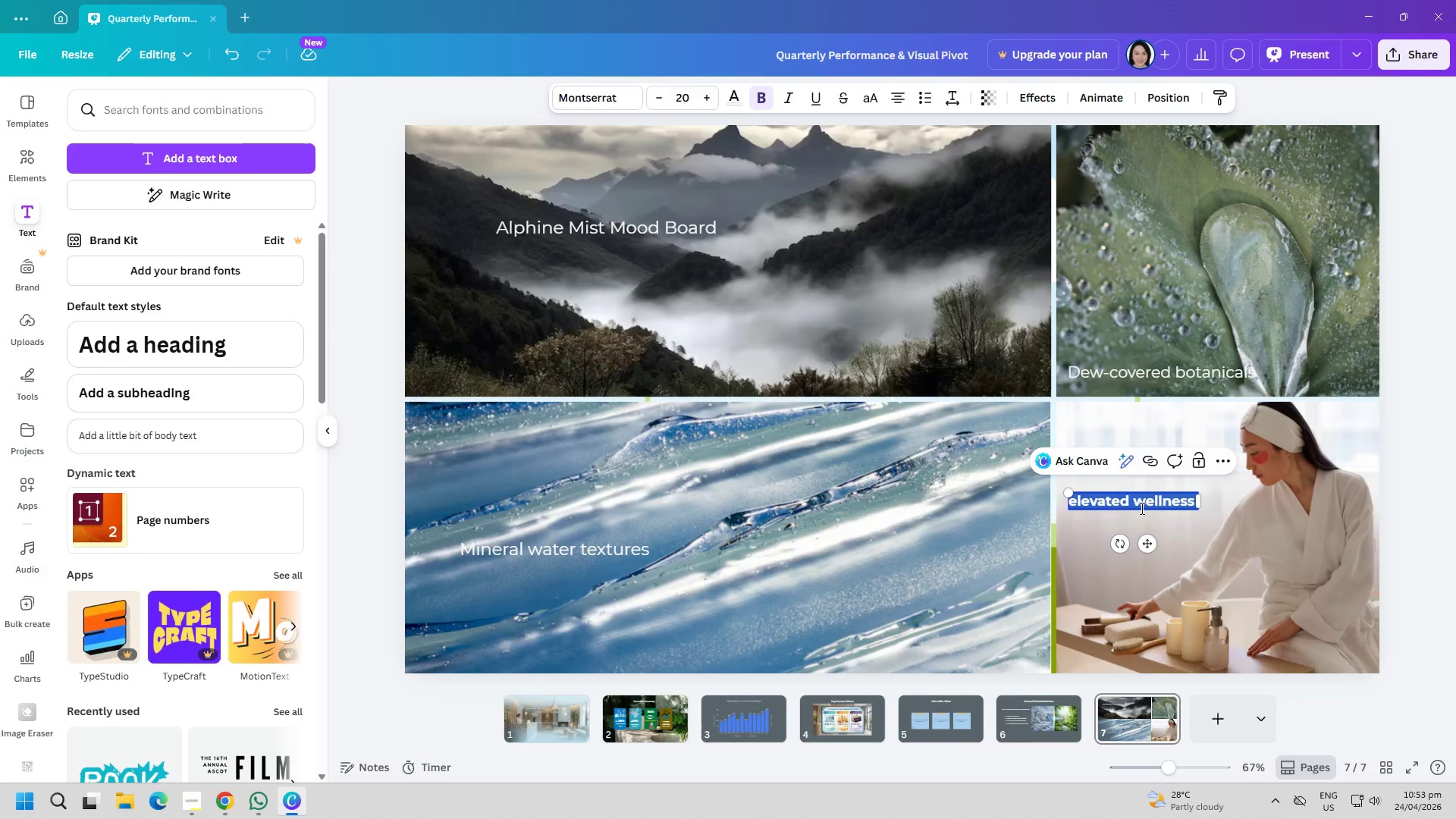 
key(Control+A)
 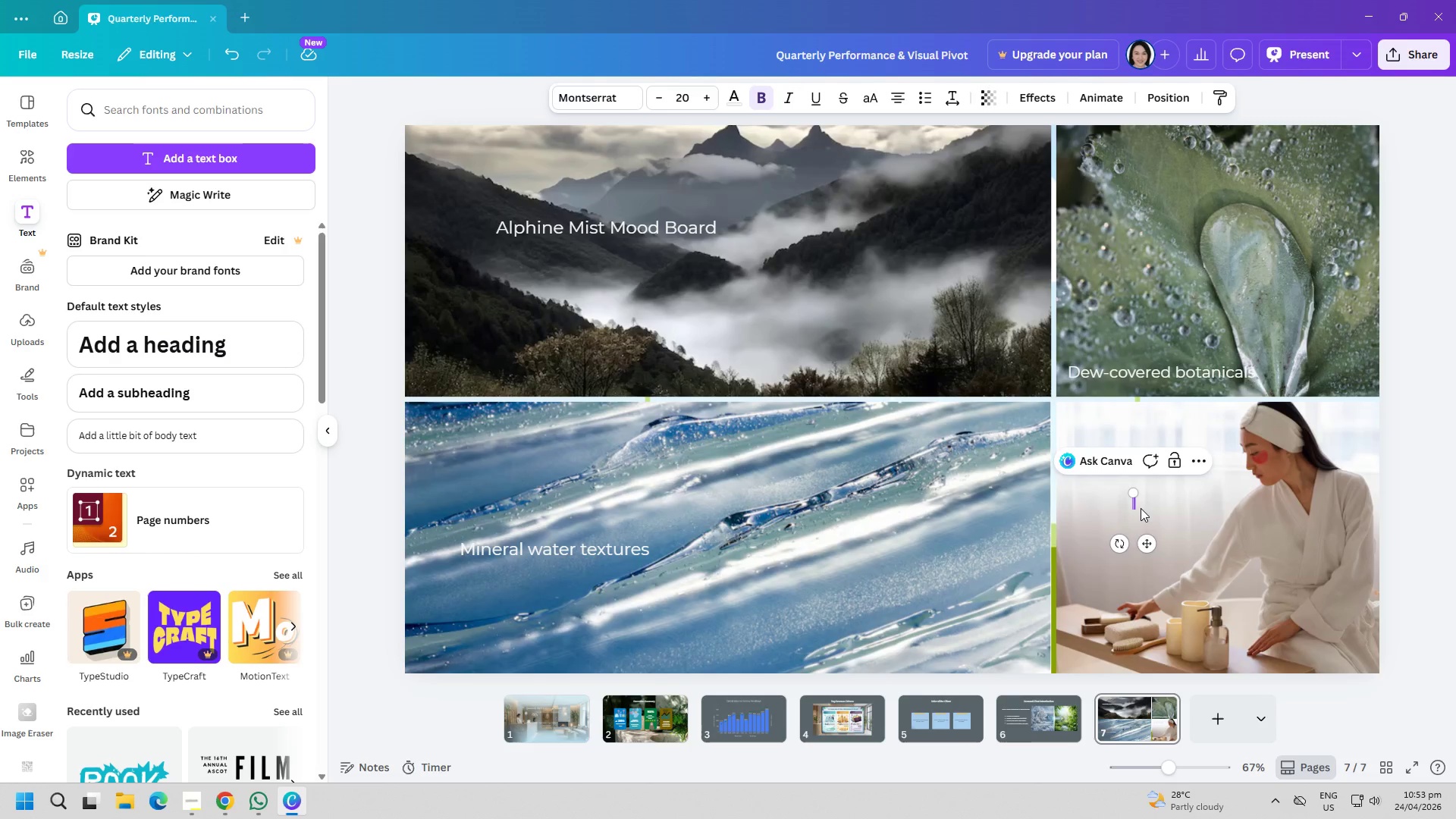 
key(Backspace)
type(Soft spa ROBES / WELLE)
key(Backspace)
type(NESS SCENE)
 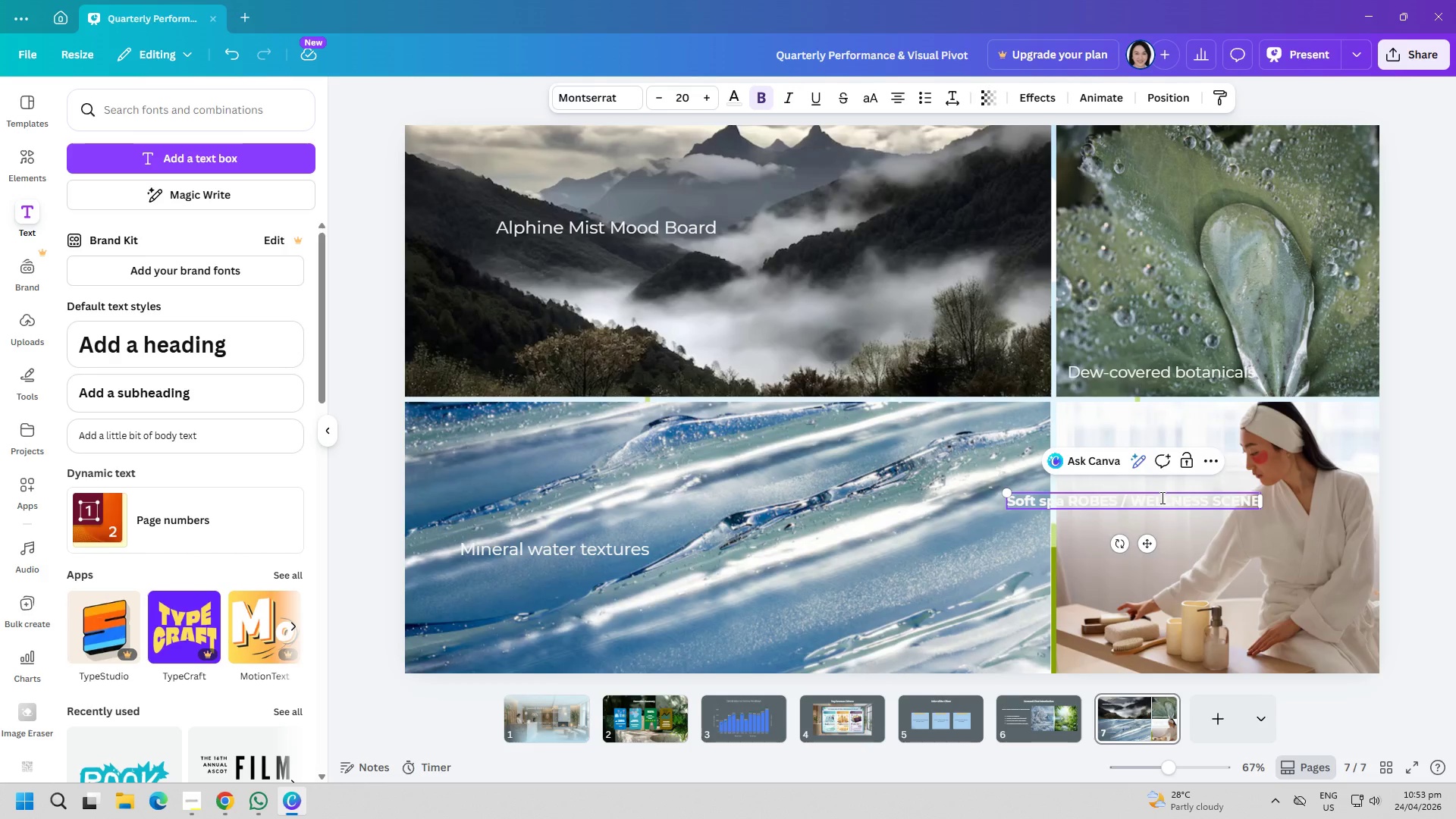 
key(S)
 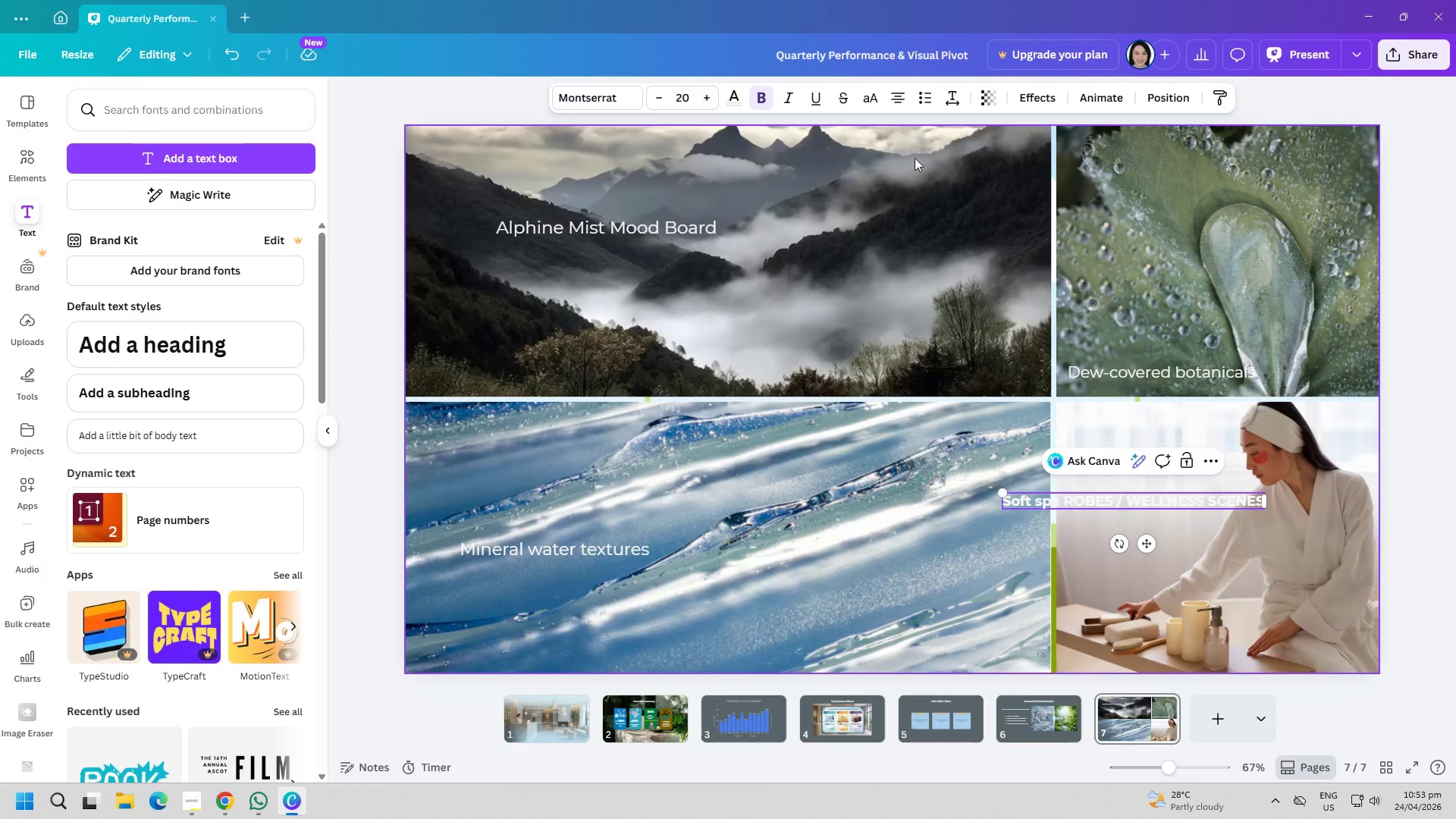 
left_click([758, 100])
 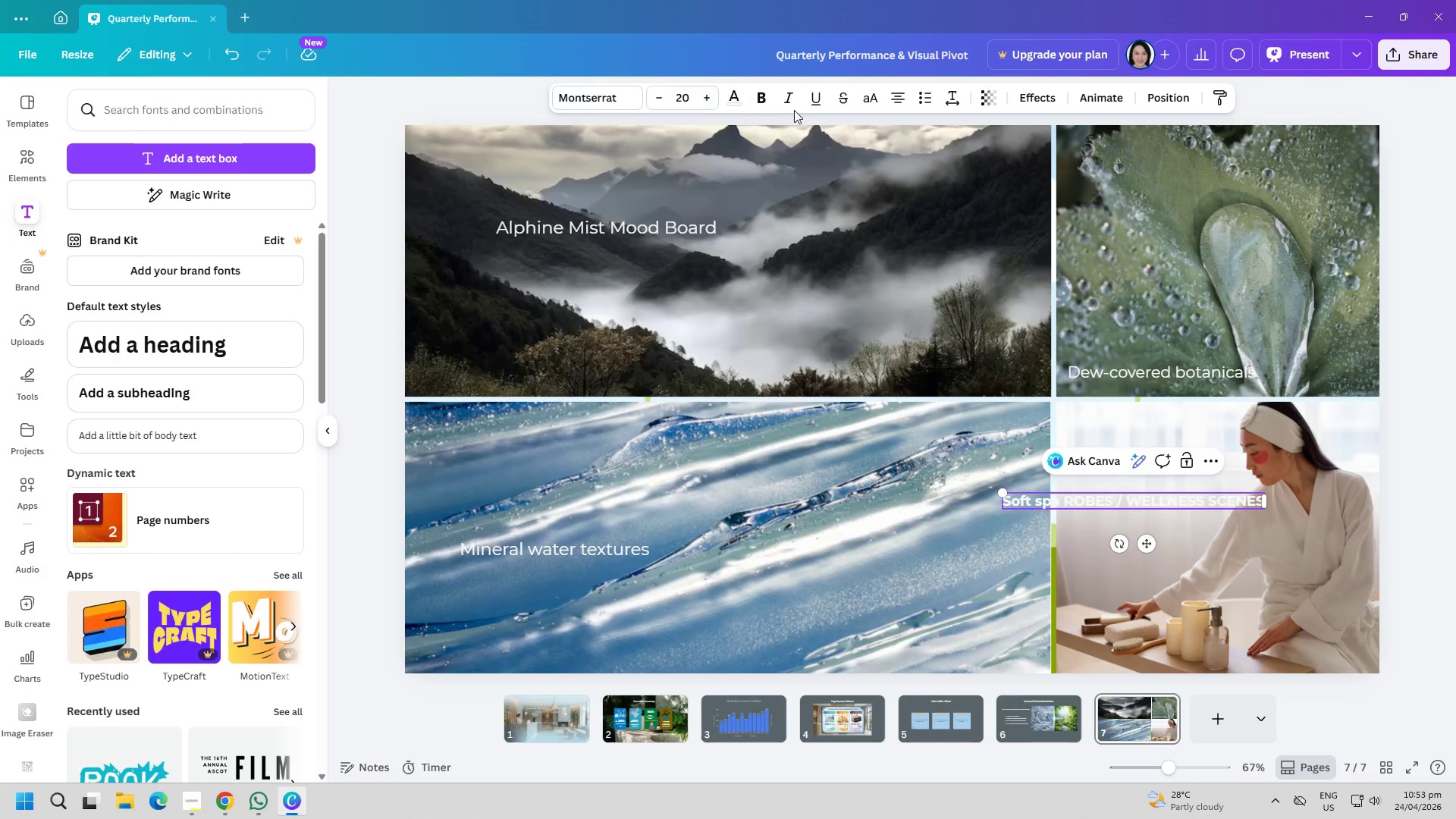 
double_click([682, 102])
 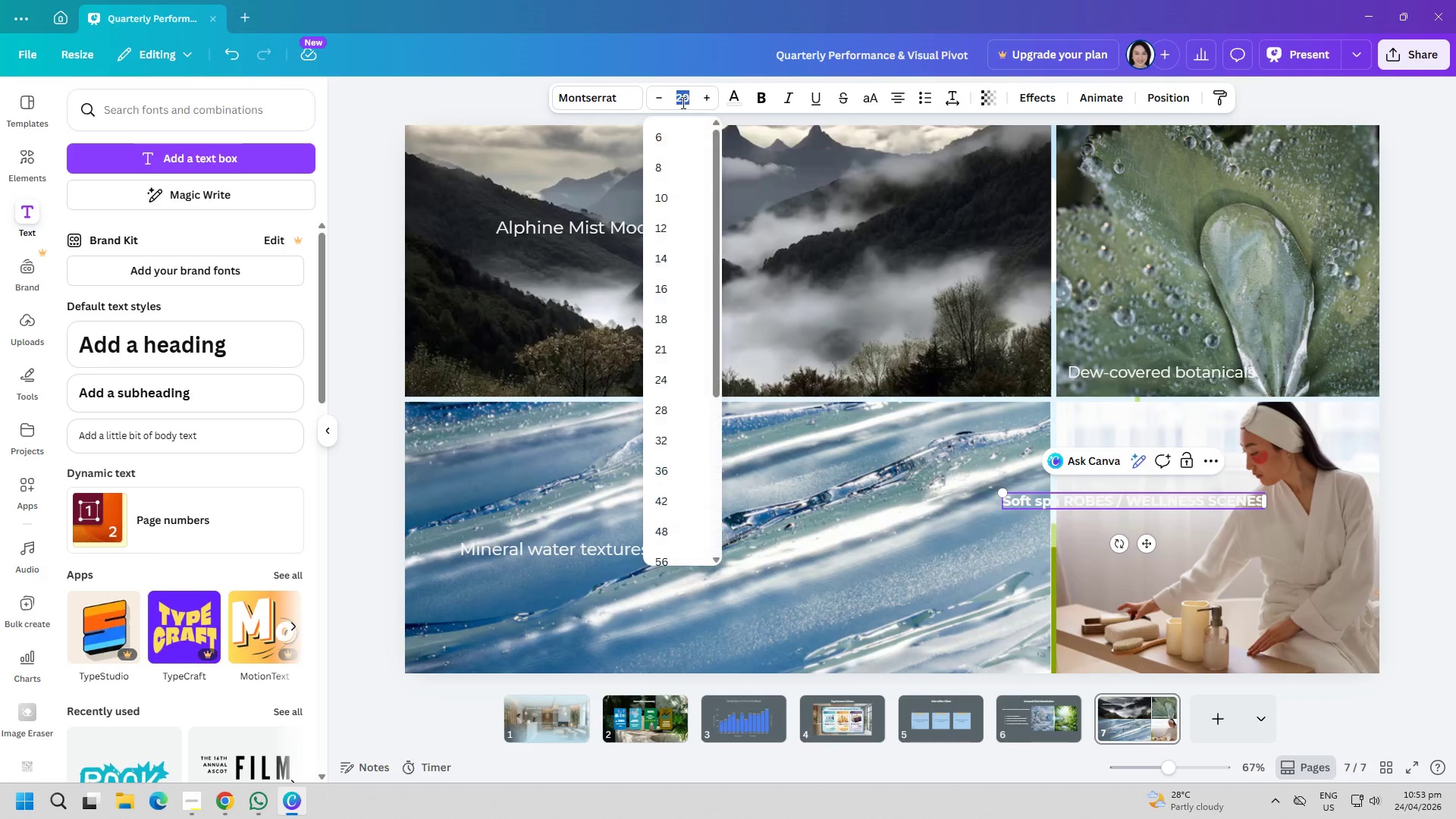 
type(25)
 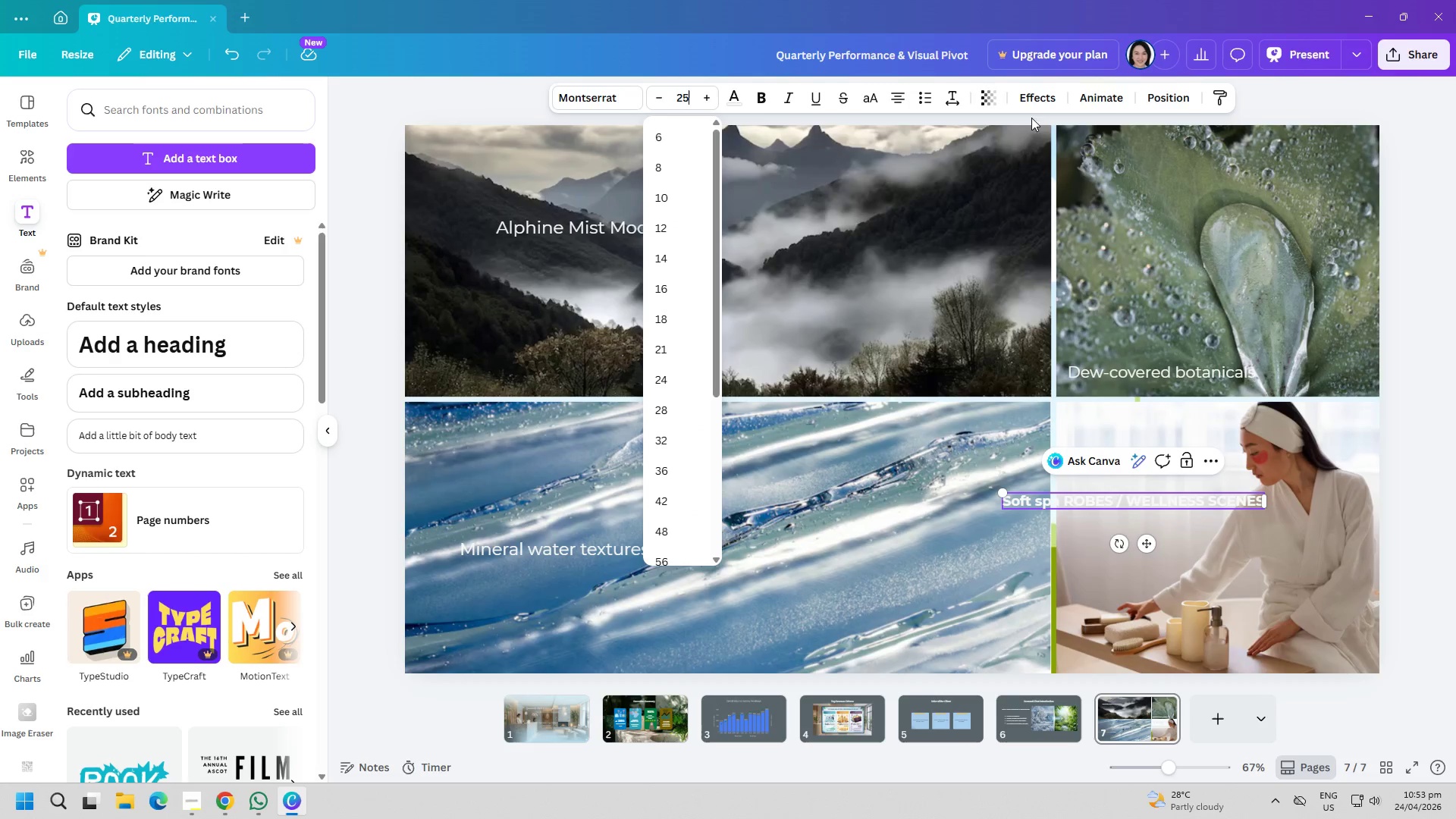 
left_click([1043, 102])
 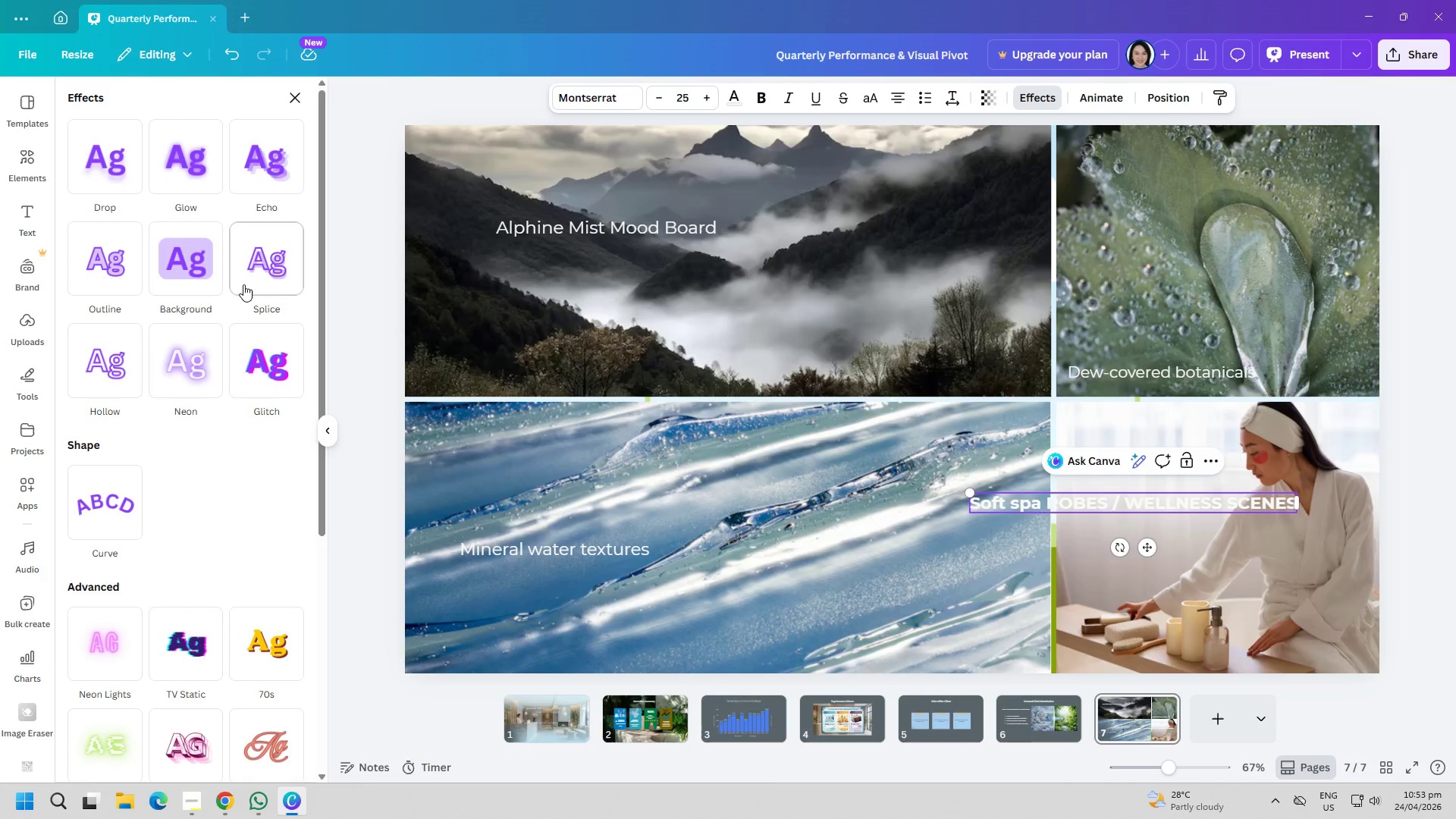 
left_click([189, 262])
 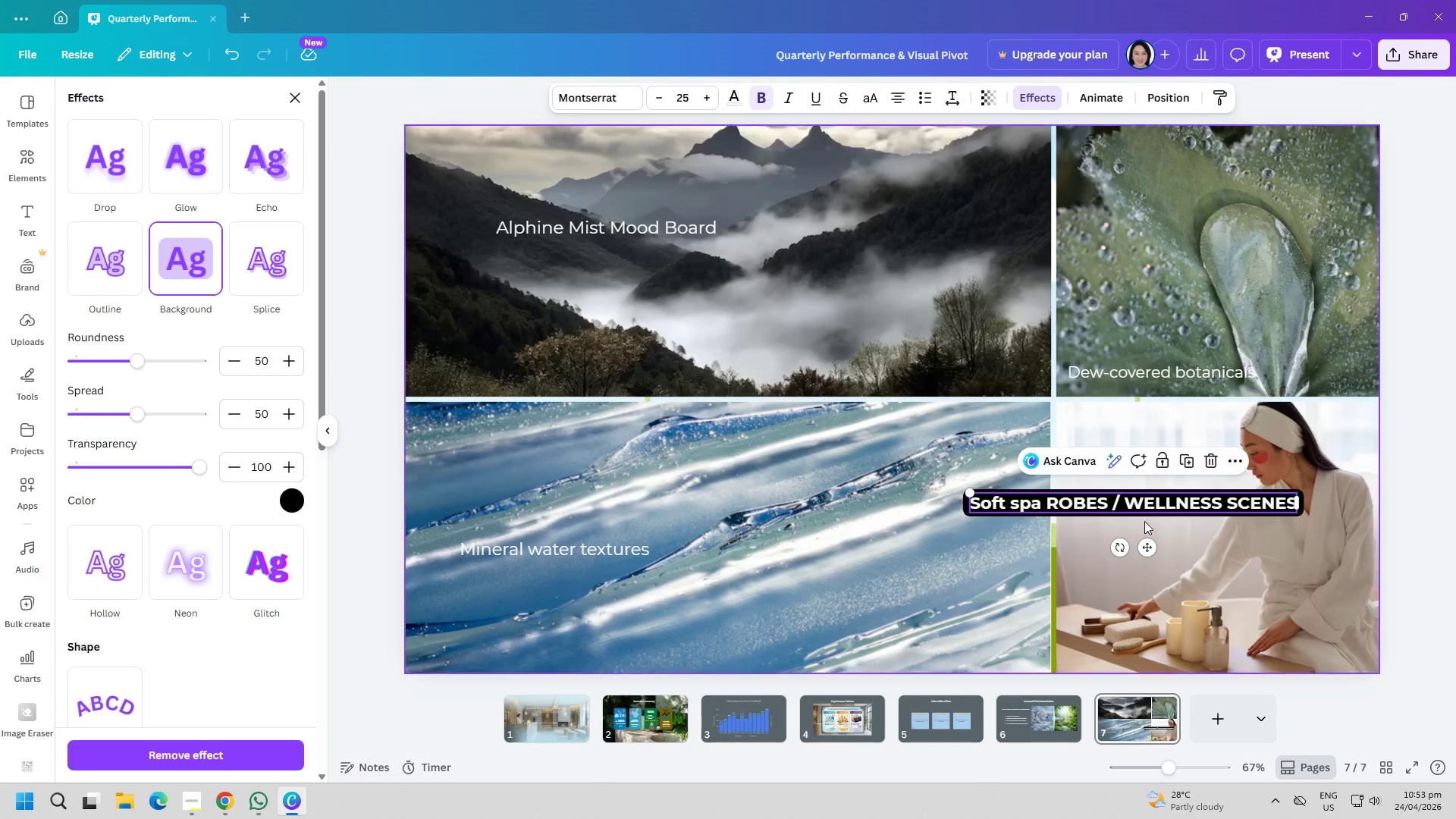 
double_click([1147, 499])
 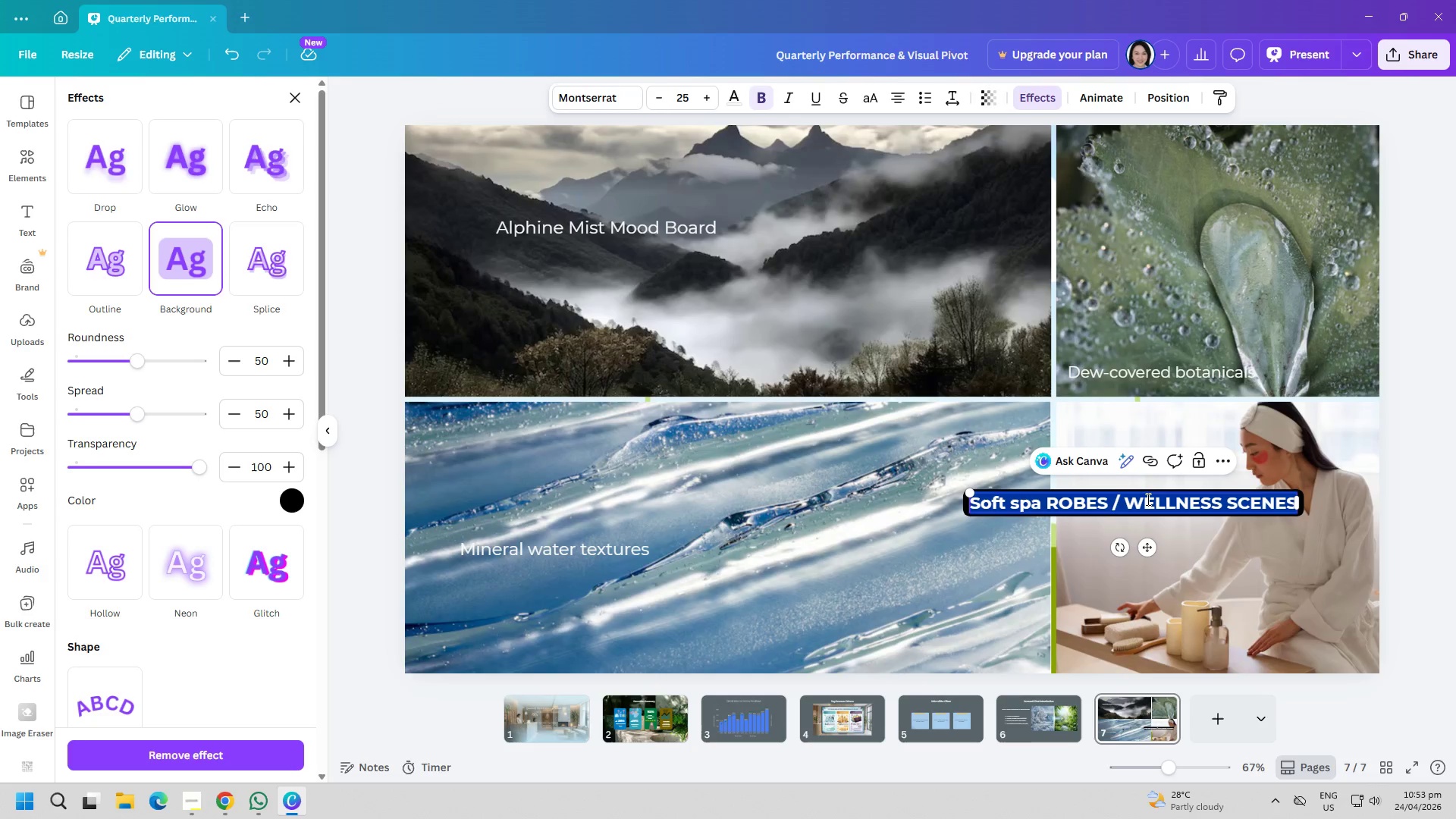 
triple_click([1147, 499])
 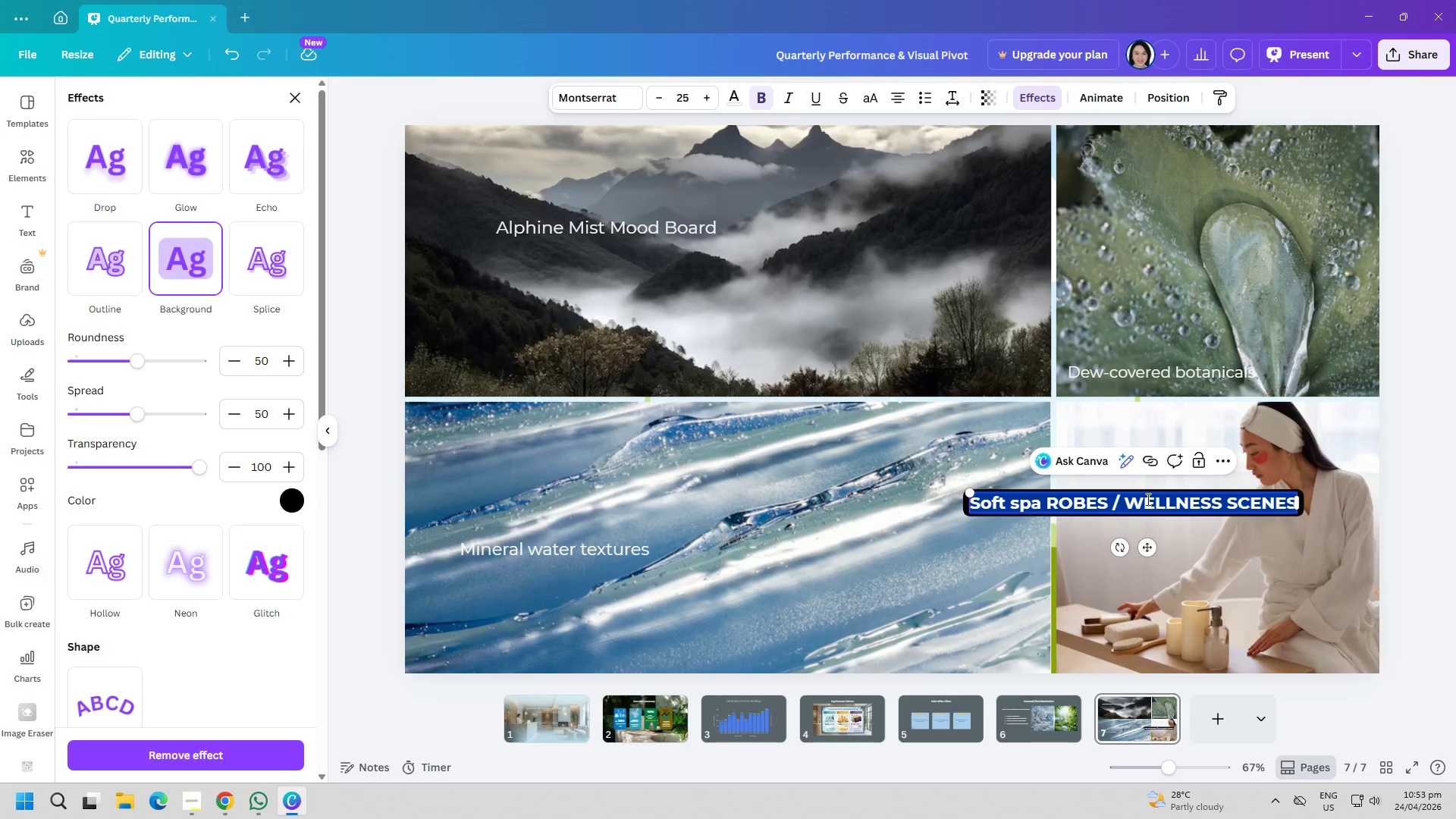 
triple_click([1147, 499])
 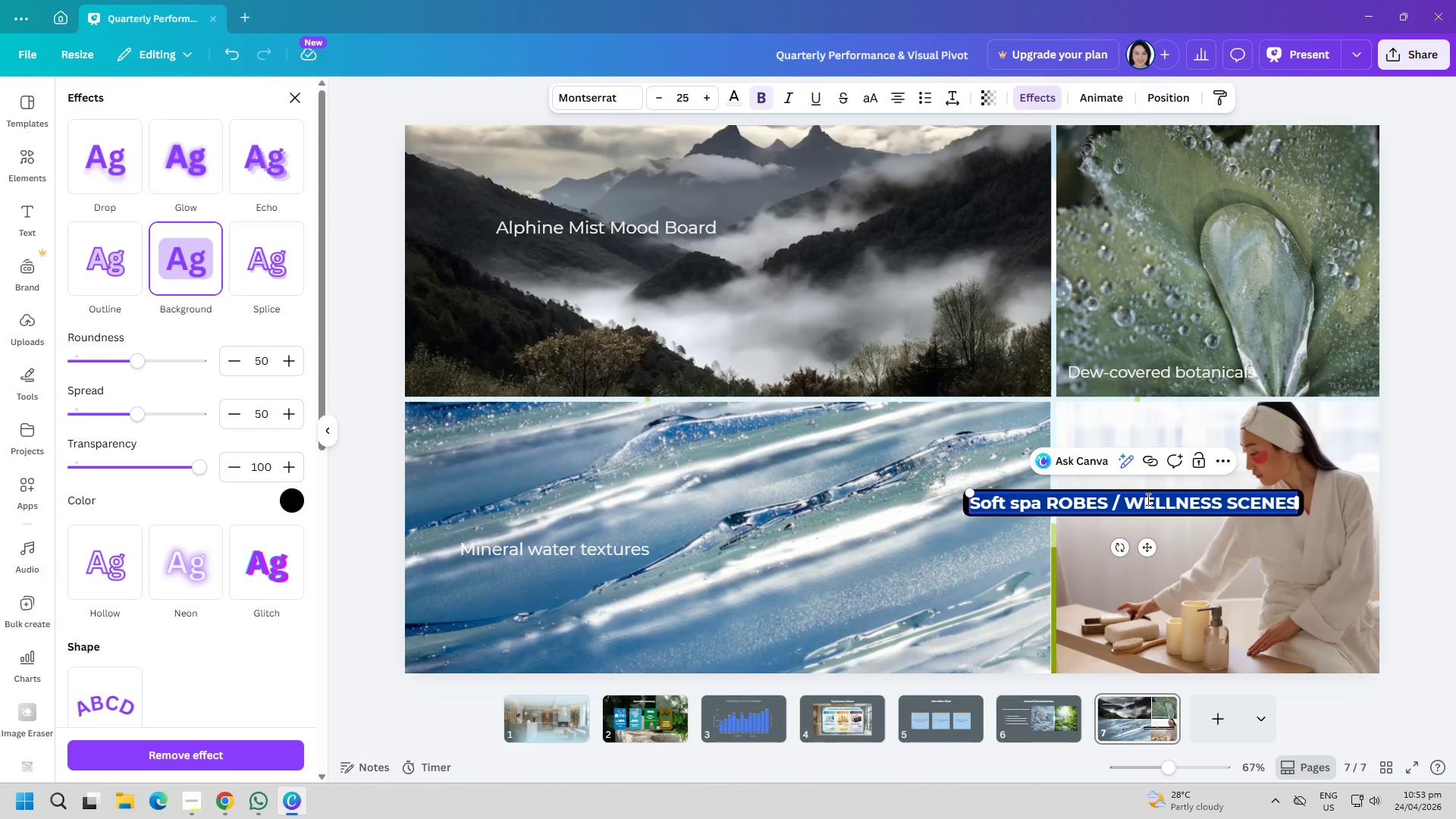 
type(S)
key(Backspace)
type(sOF)
key(Backspace)
key(Backspace)
key(Backspace)
type(Soft spa robes / wellness scenes)
 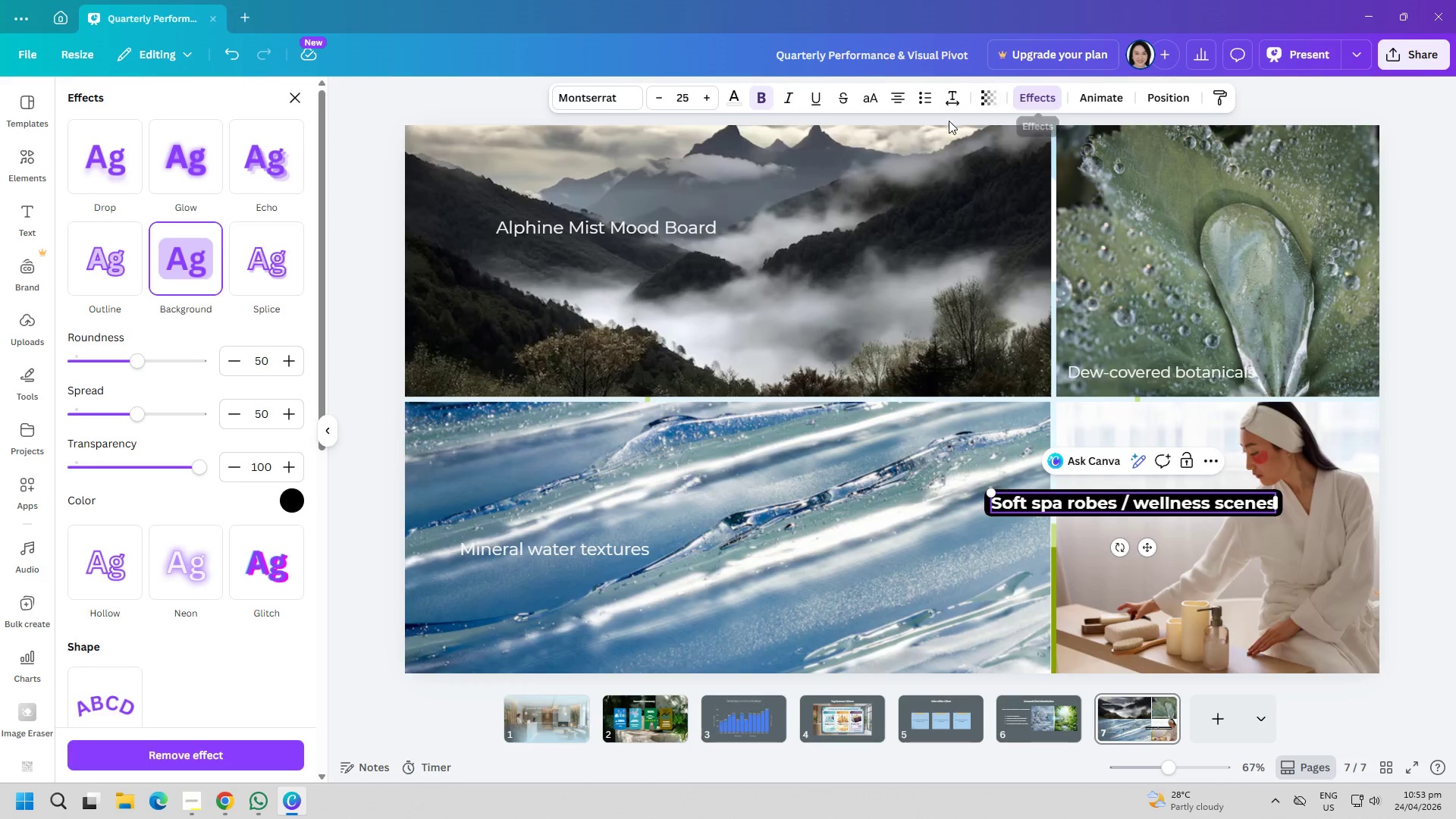 
left_click([288, 503])
 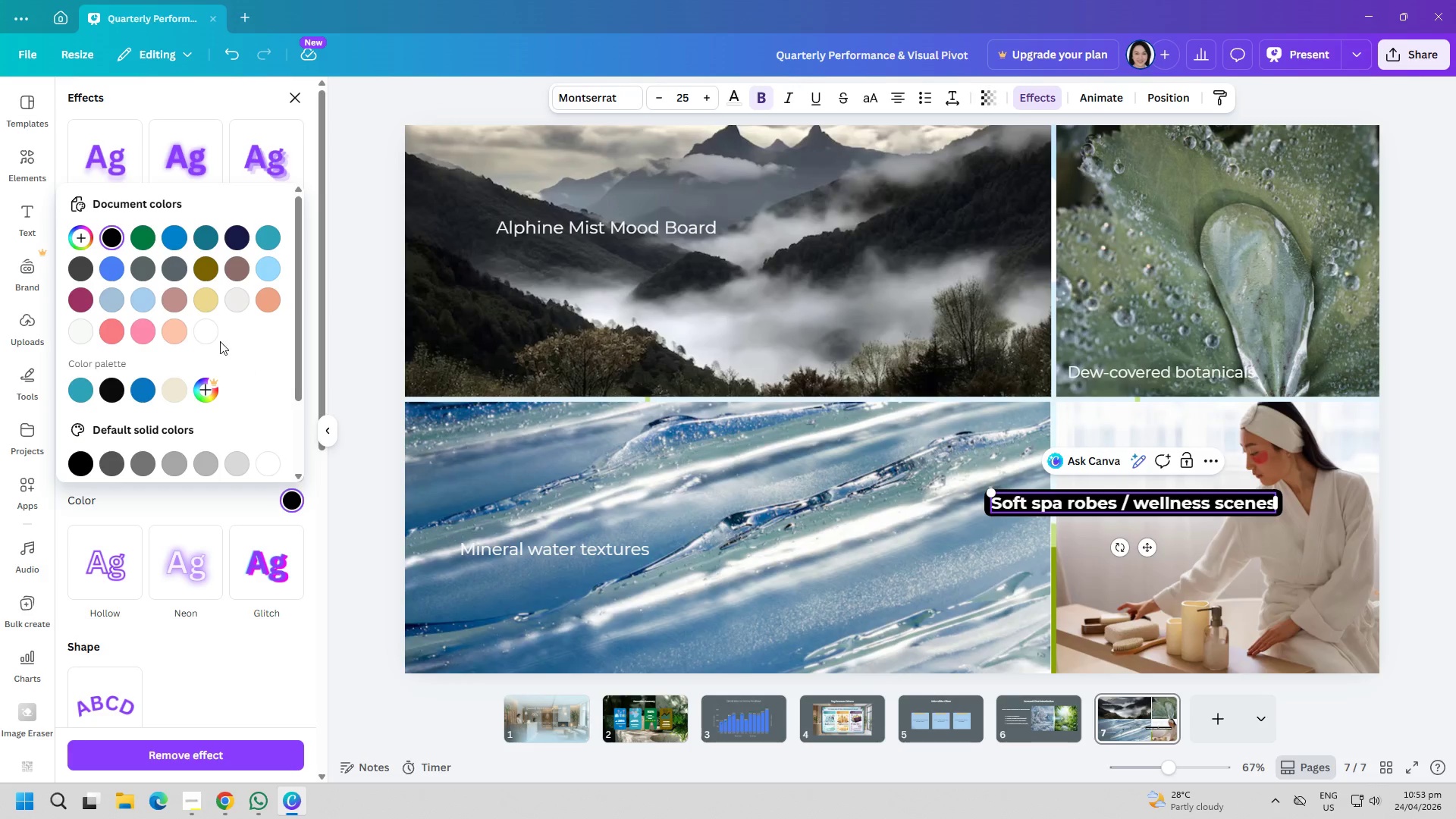 
left_click([238, 305])
 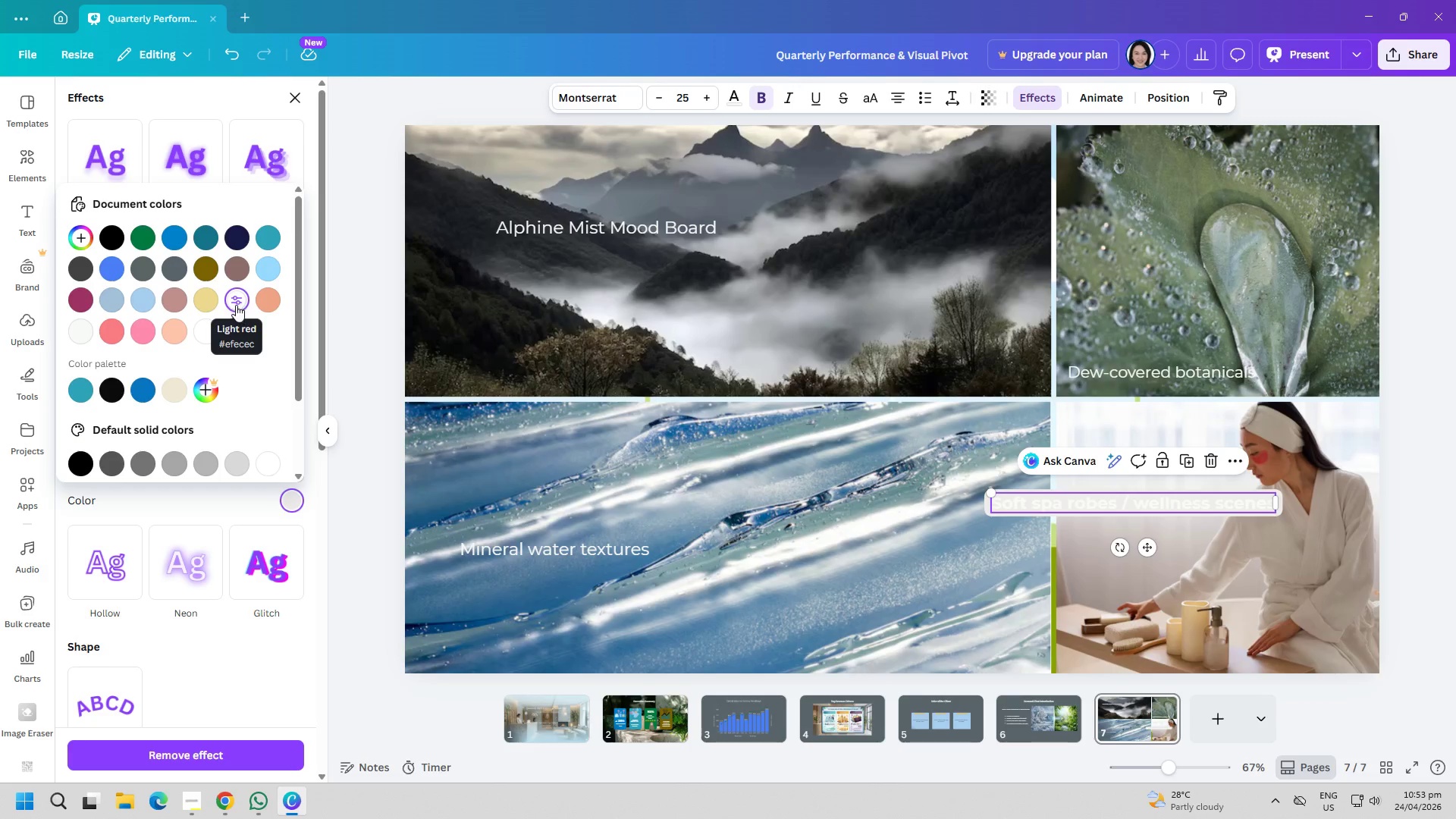 
left_click([210, 302])
 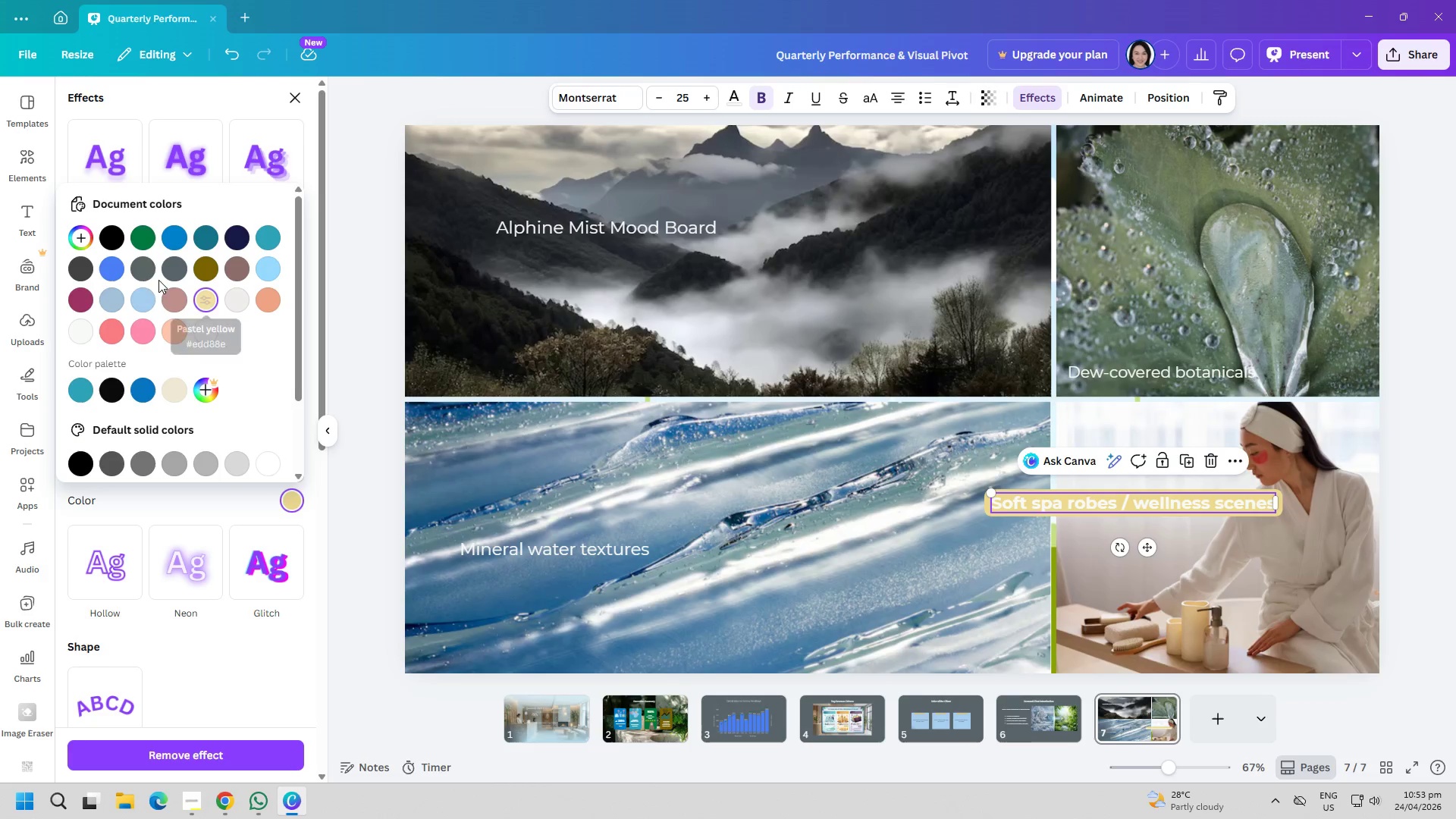 
left_click([146, 240])
 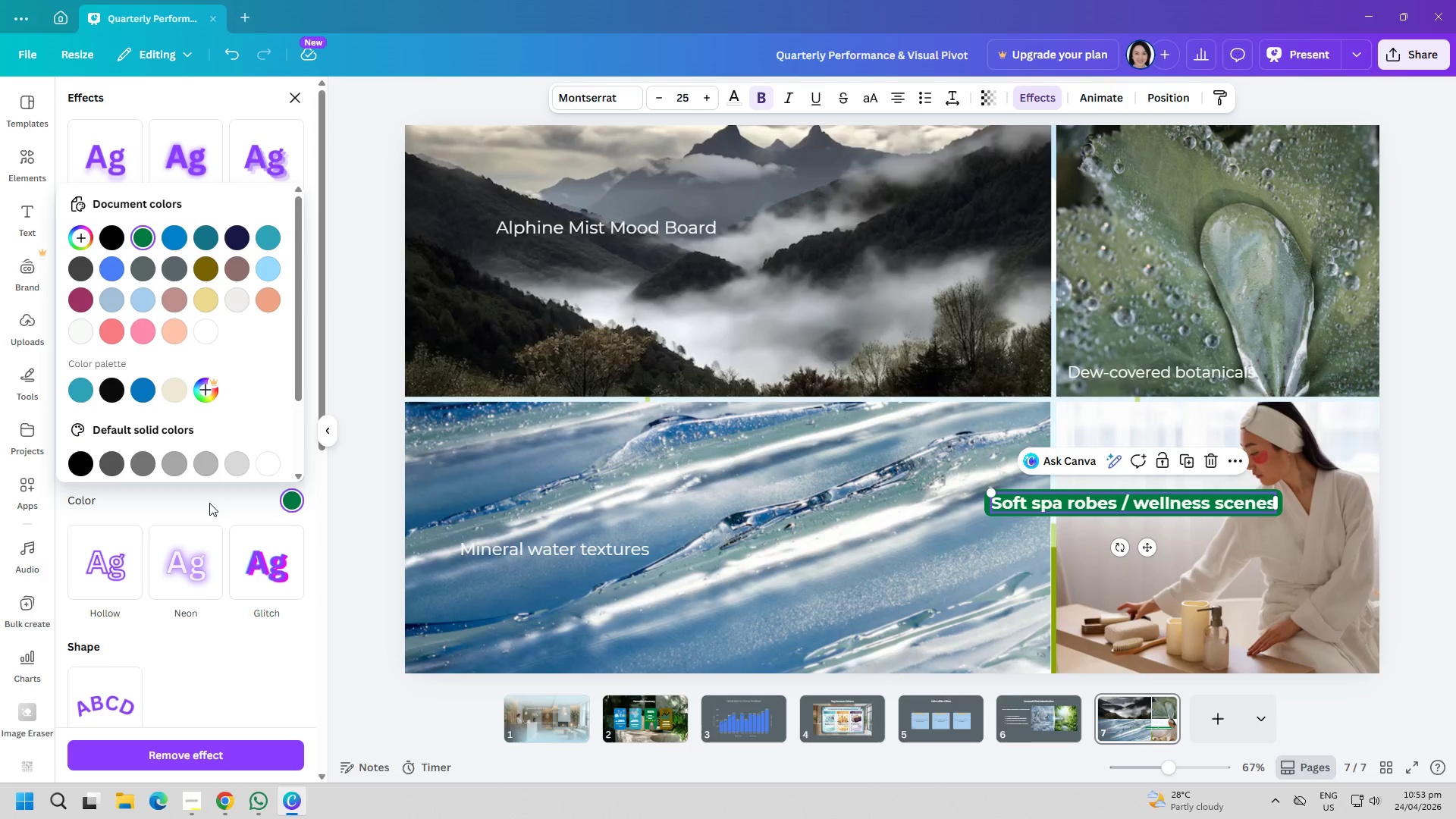 
left_click([290, 506])
 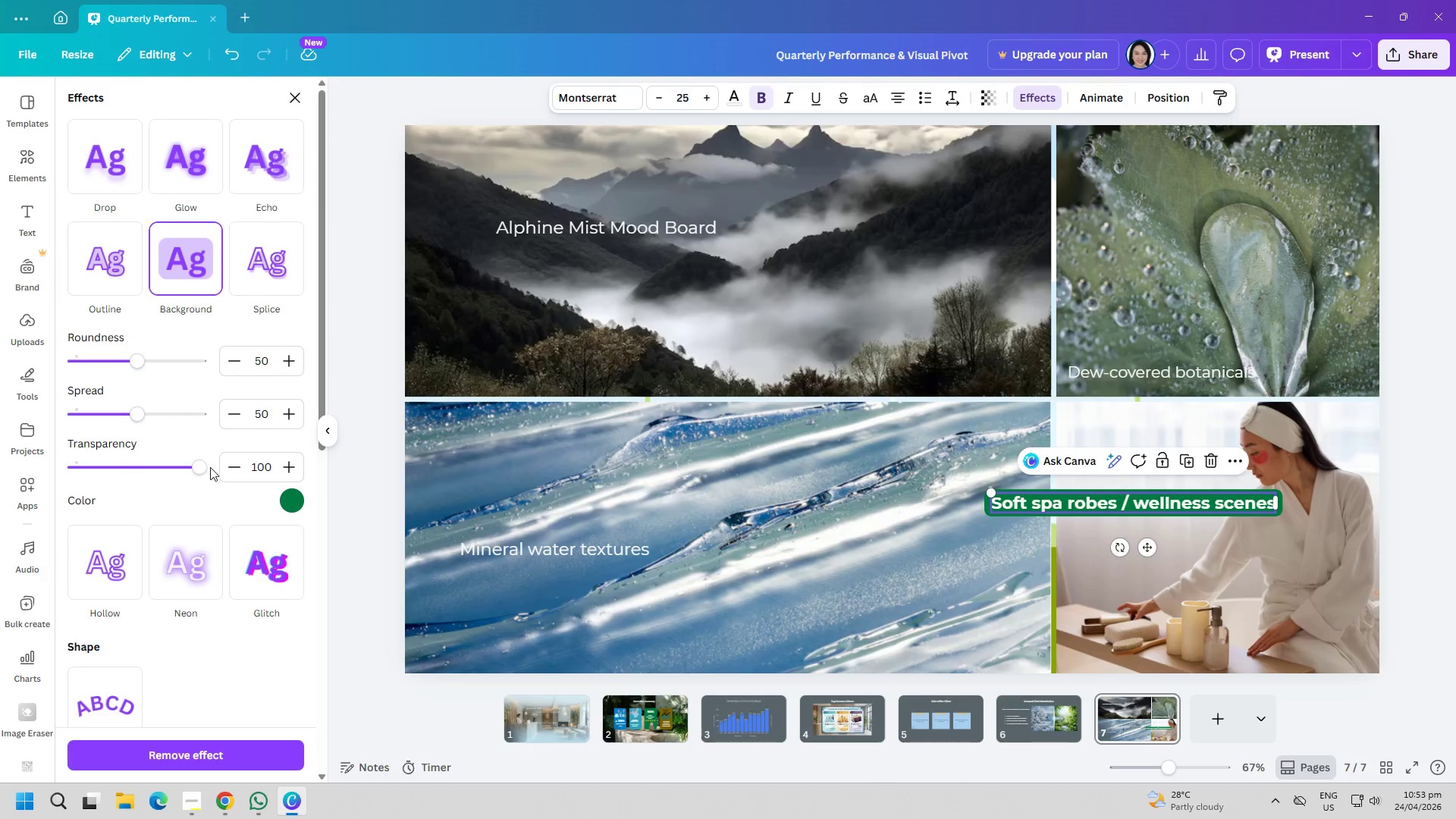 
left_click_drag(start_coordinate=[196, 467], to_coordinate=[162, 466])
 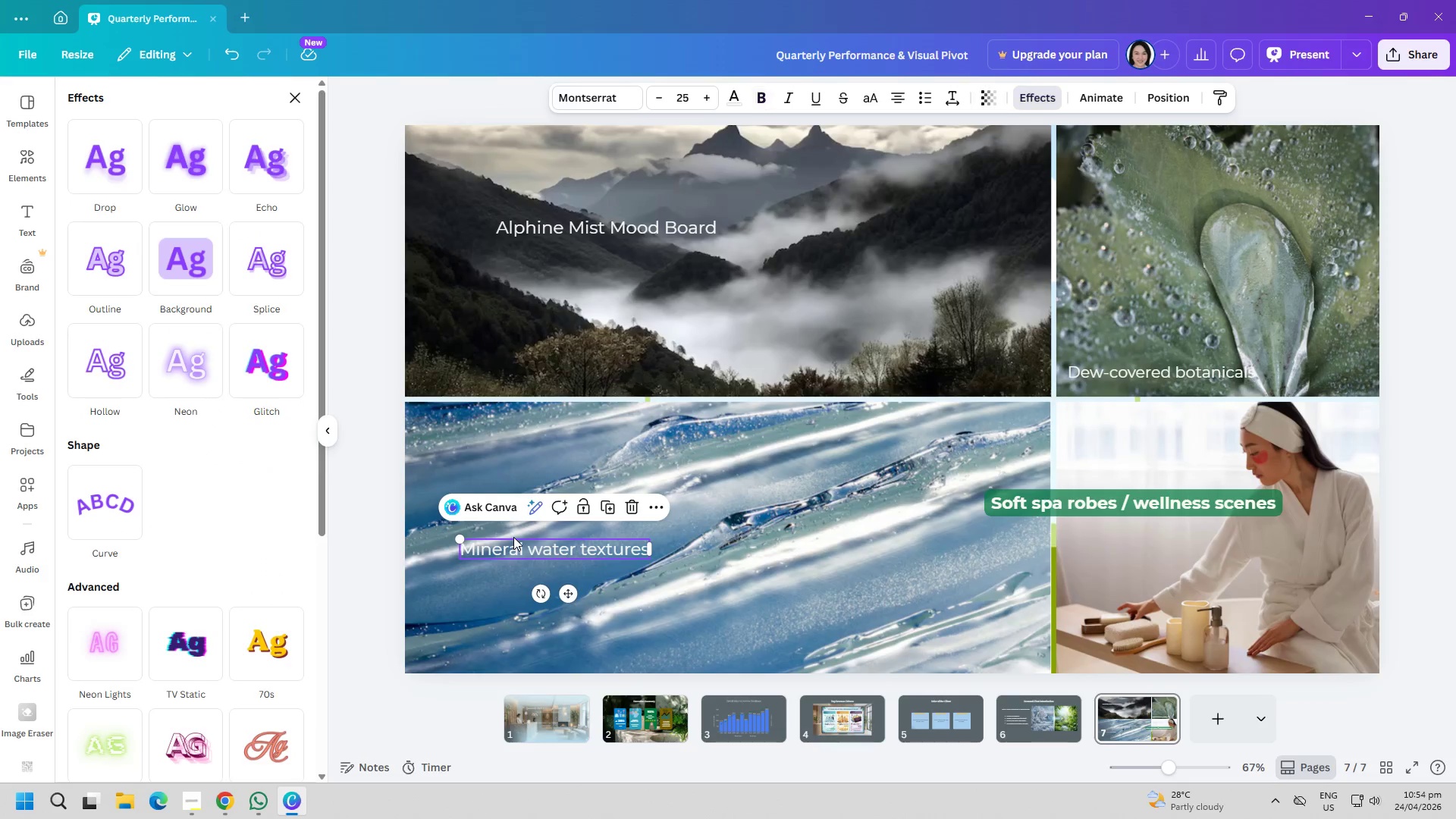 
left_click([1110, 508])
 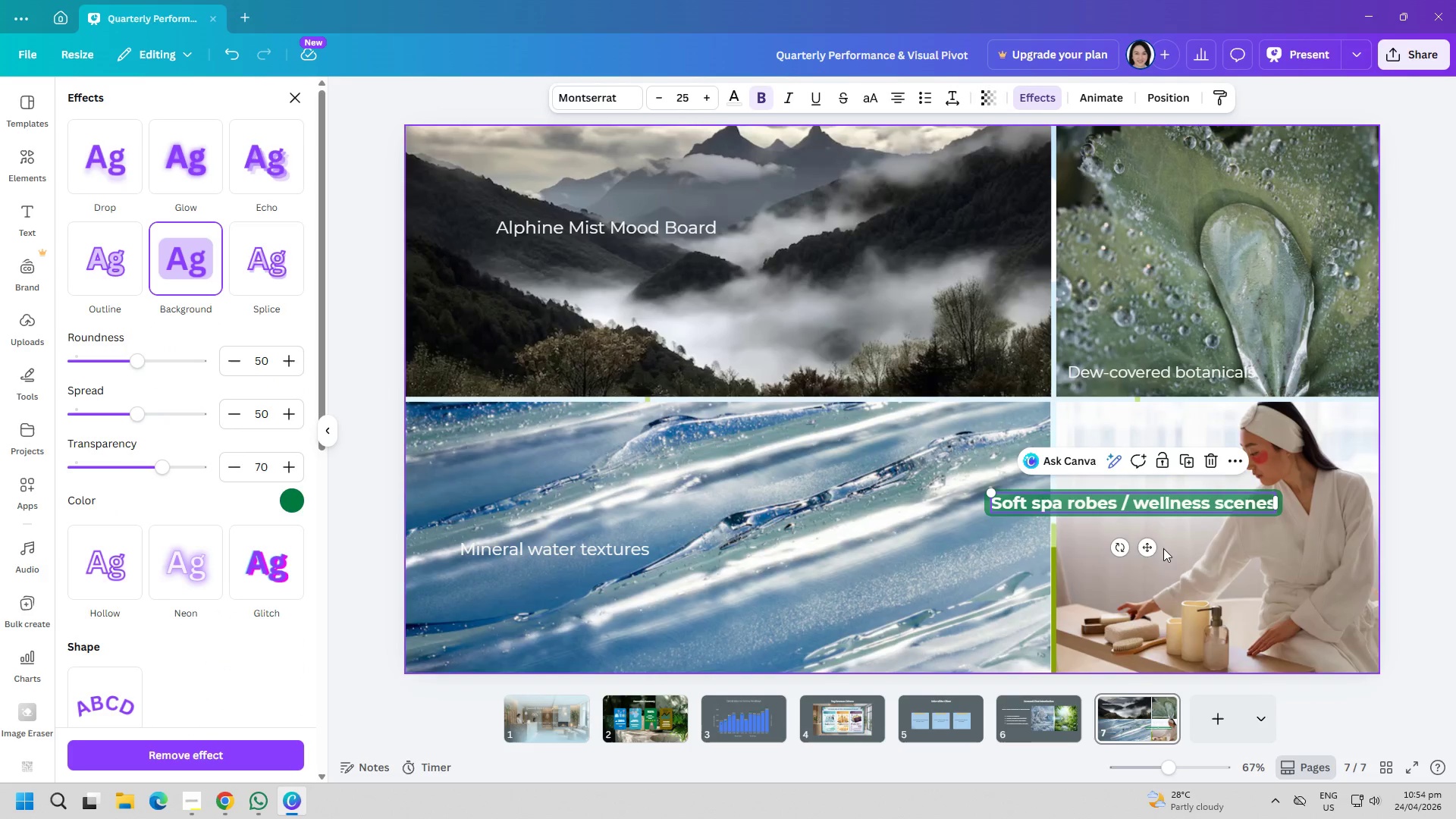 
left_click_drag(start_coordinate=[1140, 551], to_coordinate=[1213, 626])
 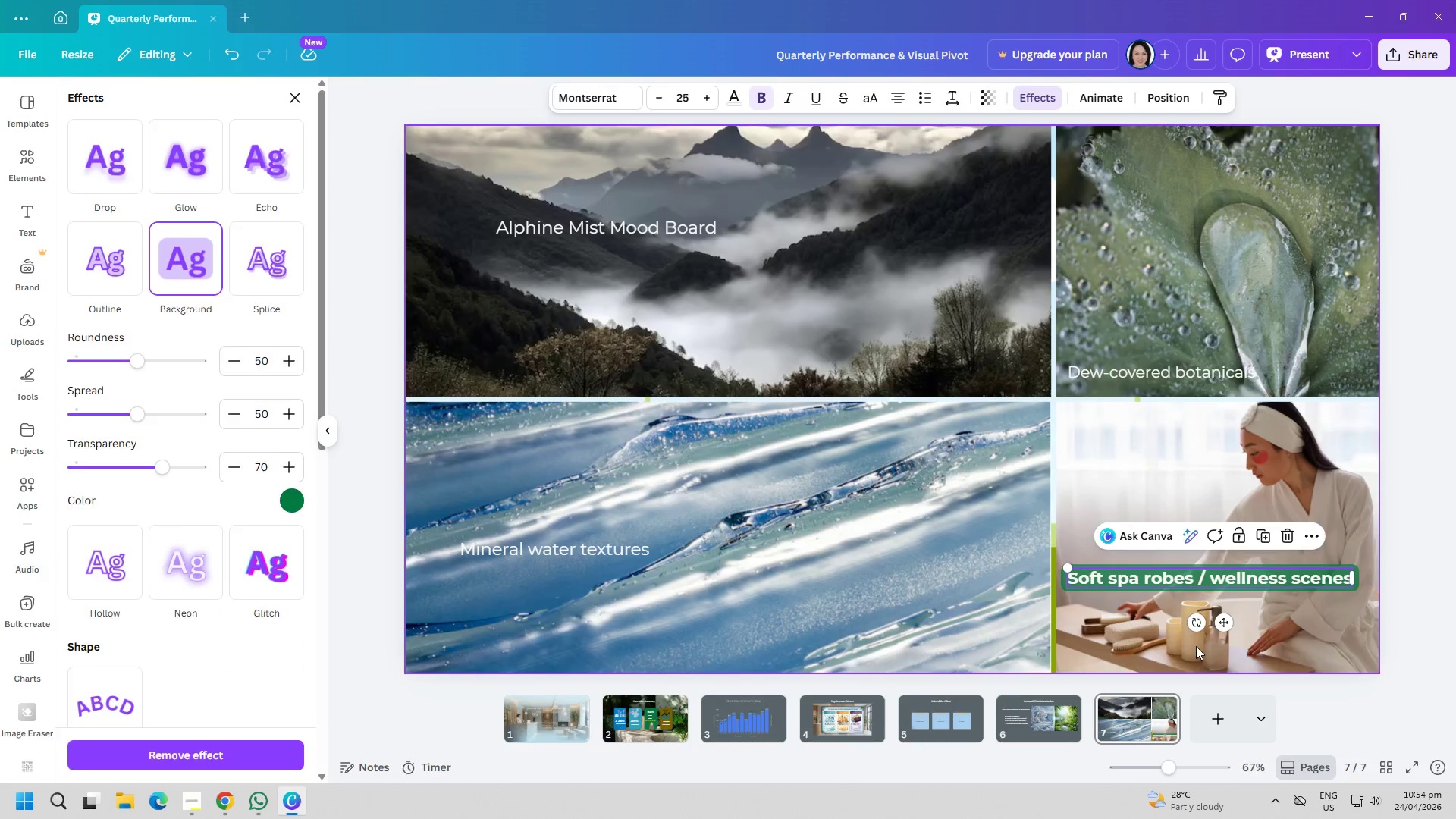 
left_click([1196, 646])
 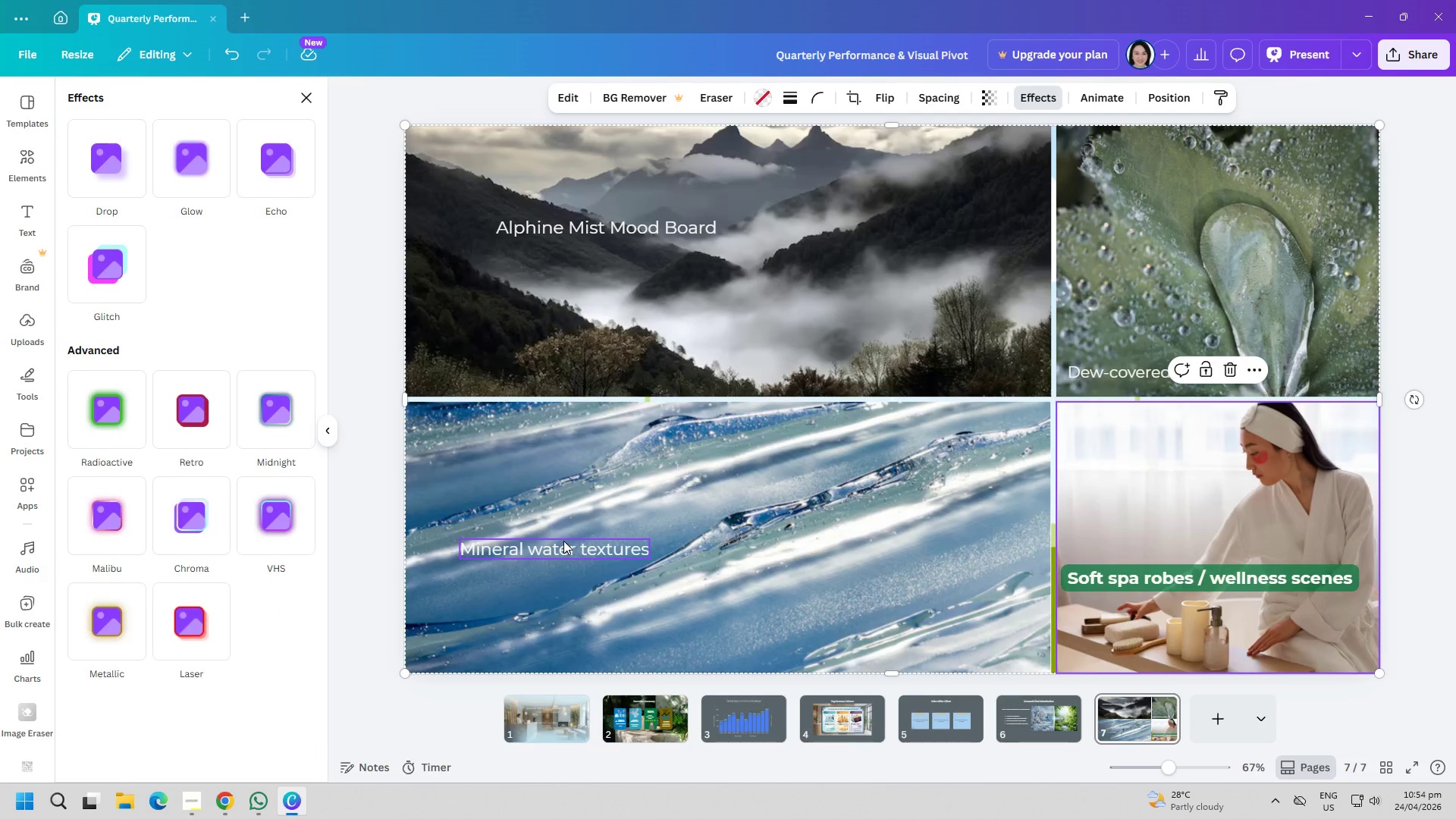 
left_click([568, 547])
 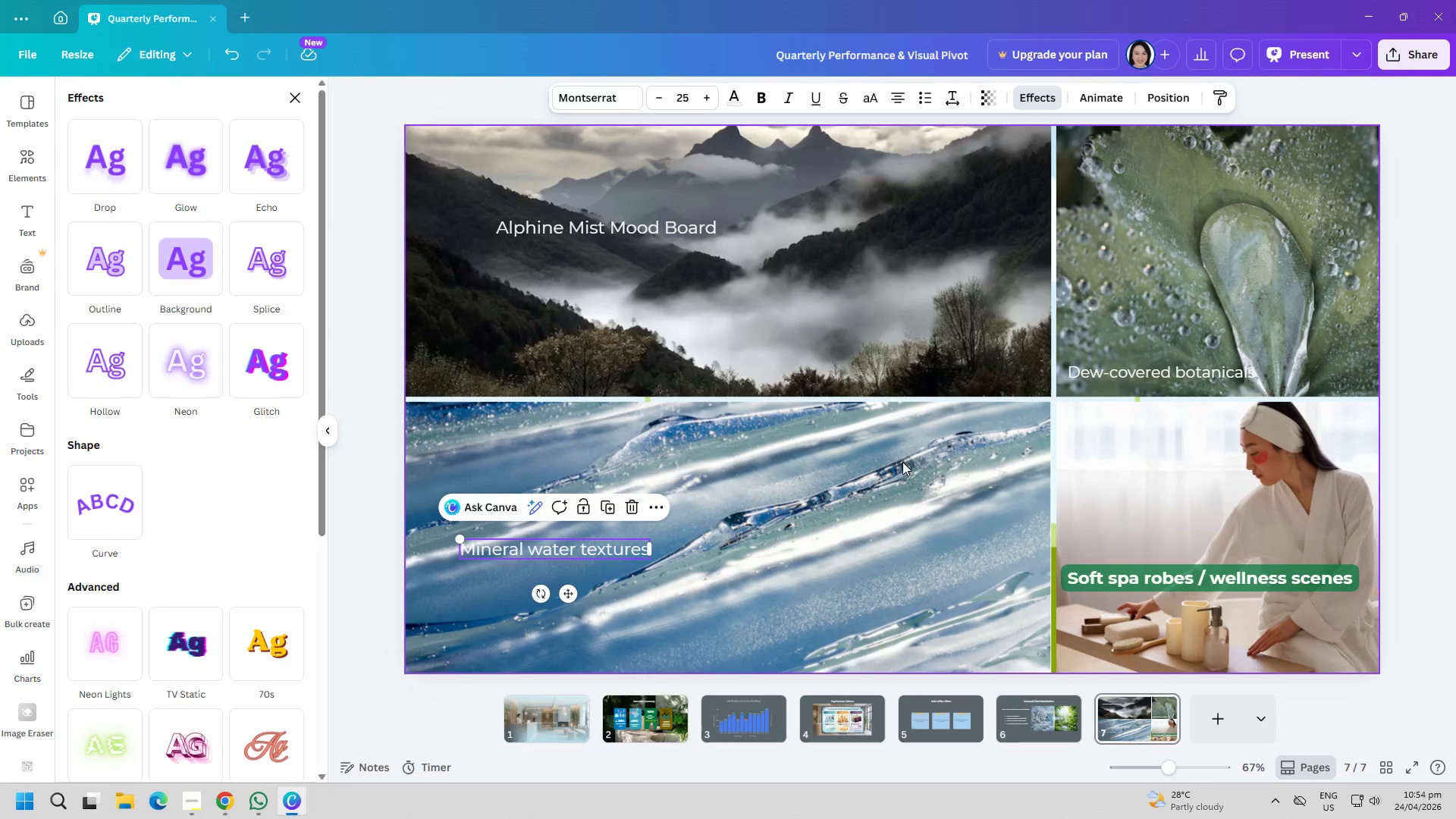 
left_click([893, 532])
 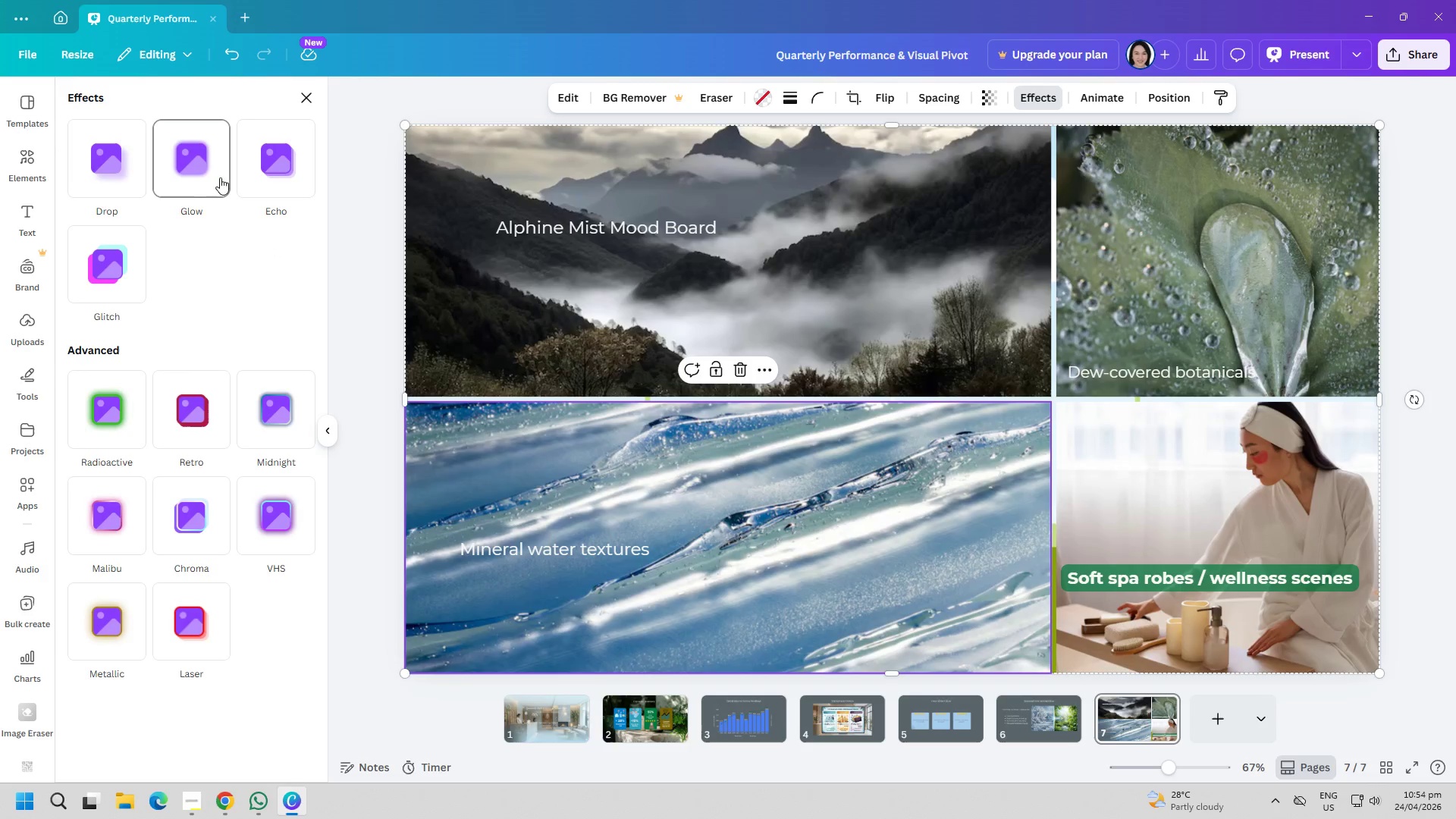 
wait(5.02)
 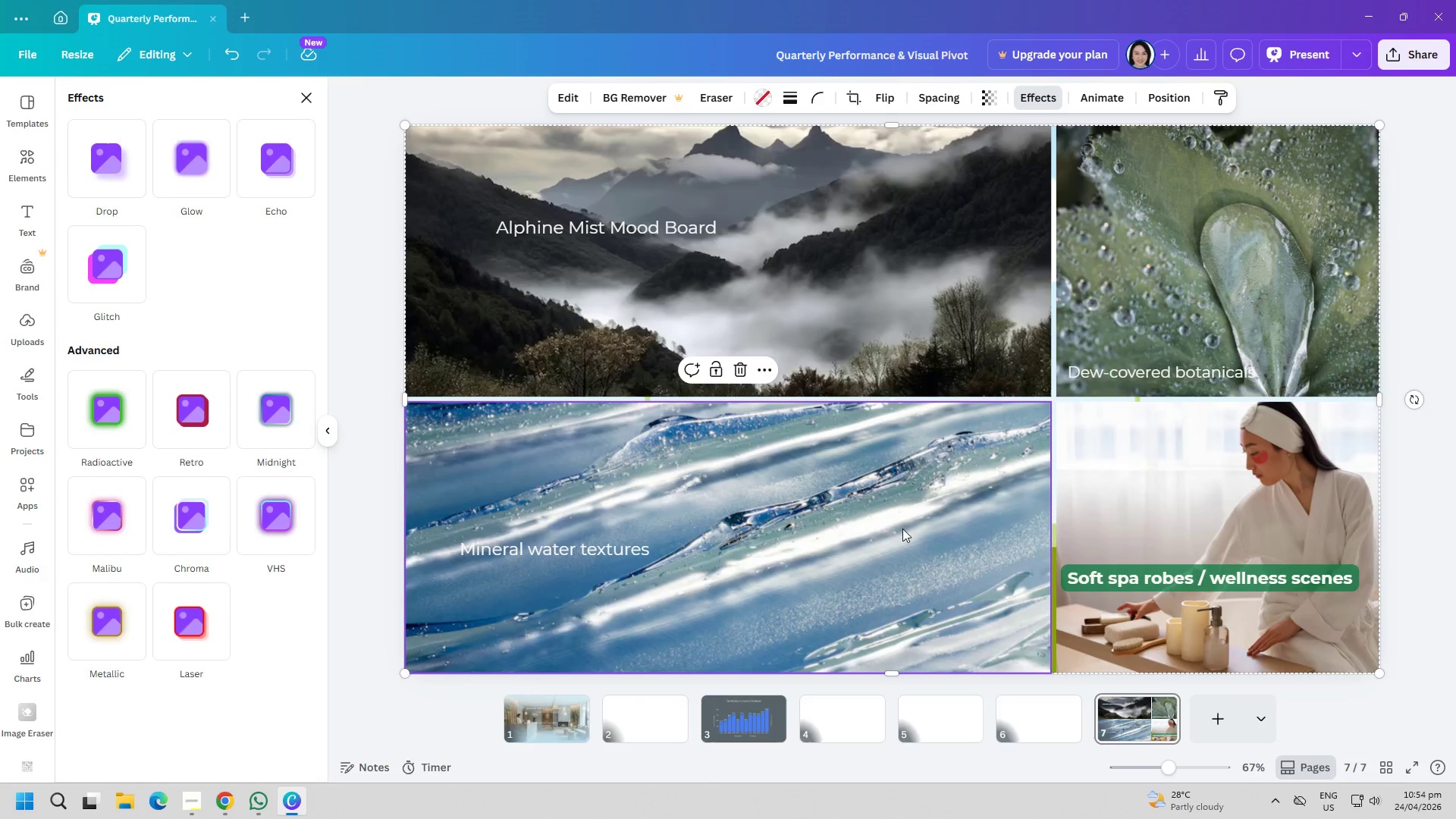 
double_click([180, 152])
 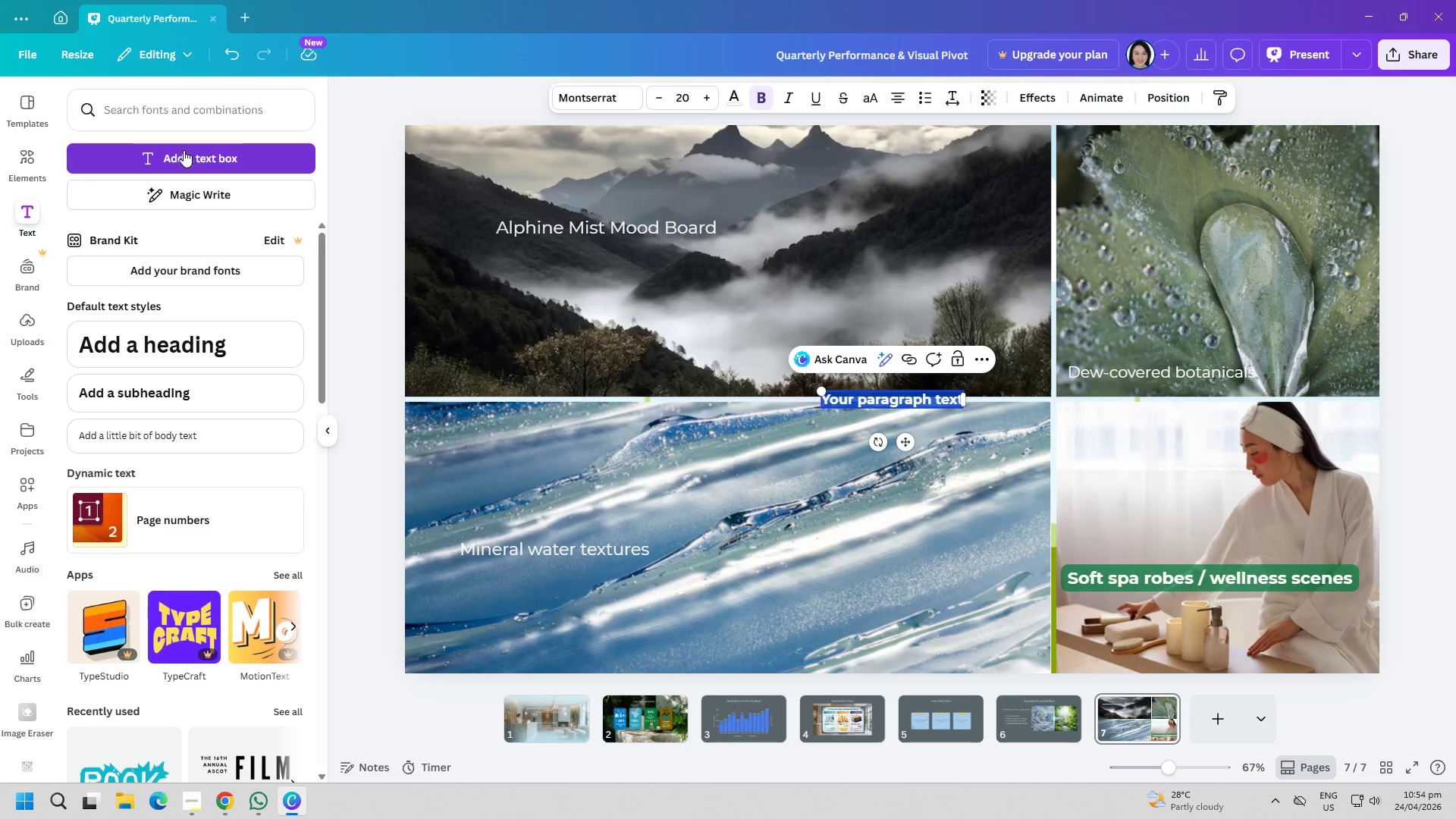 
key(Control+ControlLeft)
 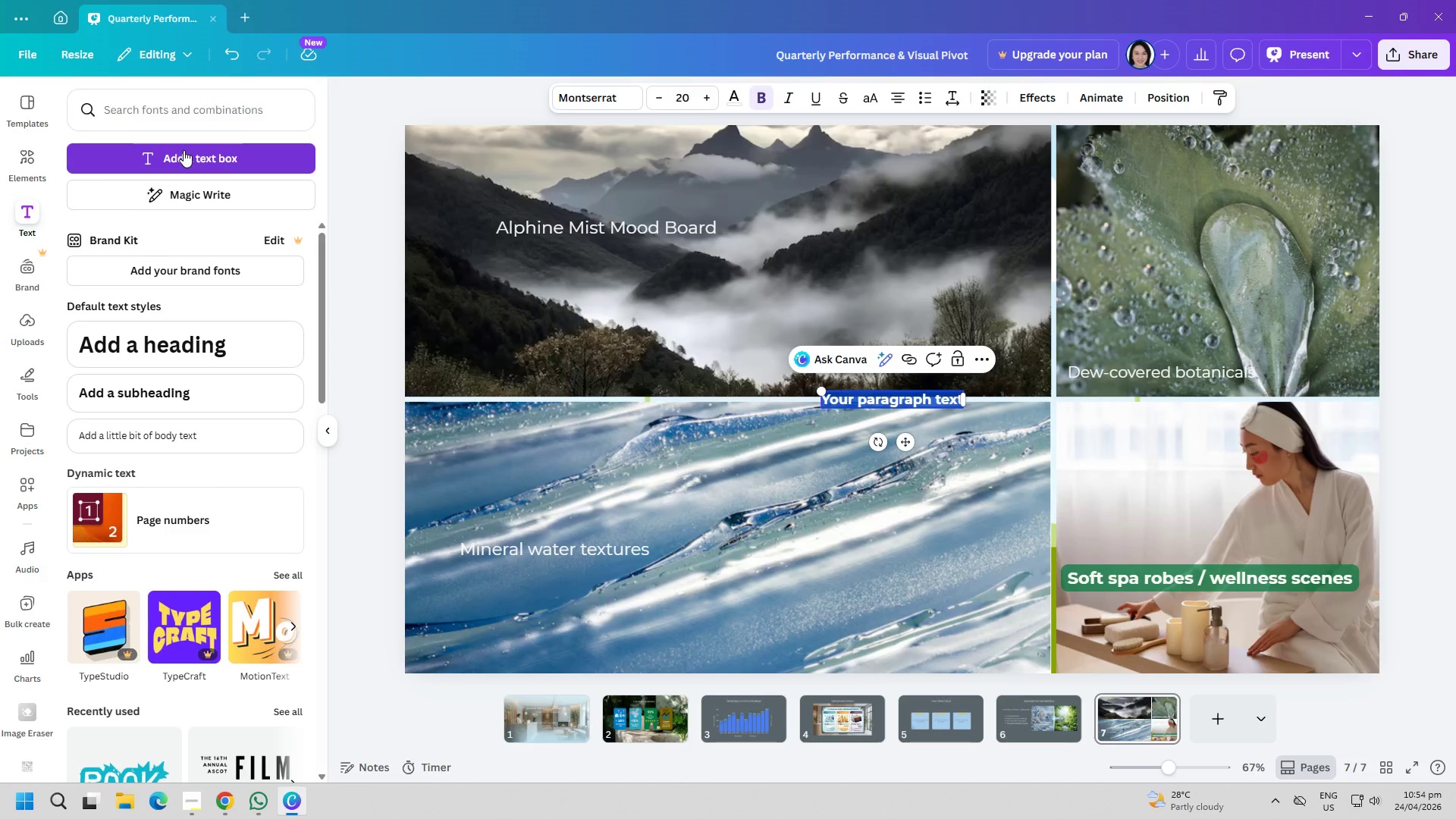 
type(a)
key(Backspace)
type(l)
key(Backspace)
type(alpine Mist)
 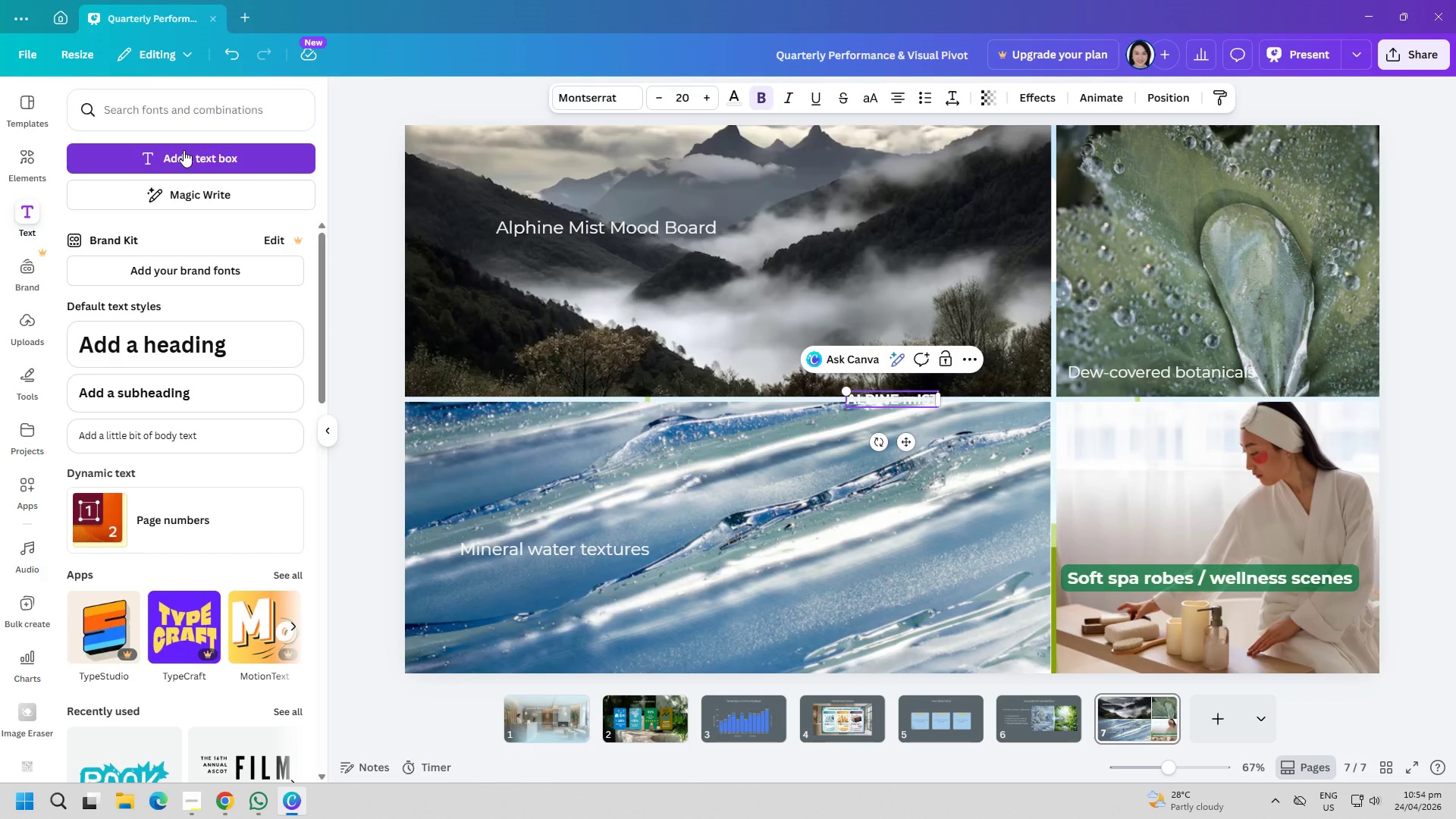 
key(Control+ControlLeft)
 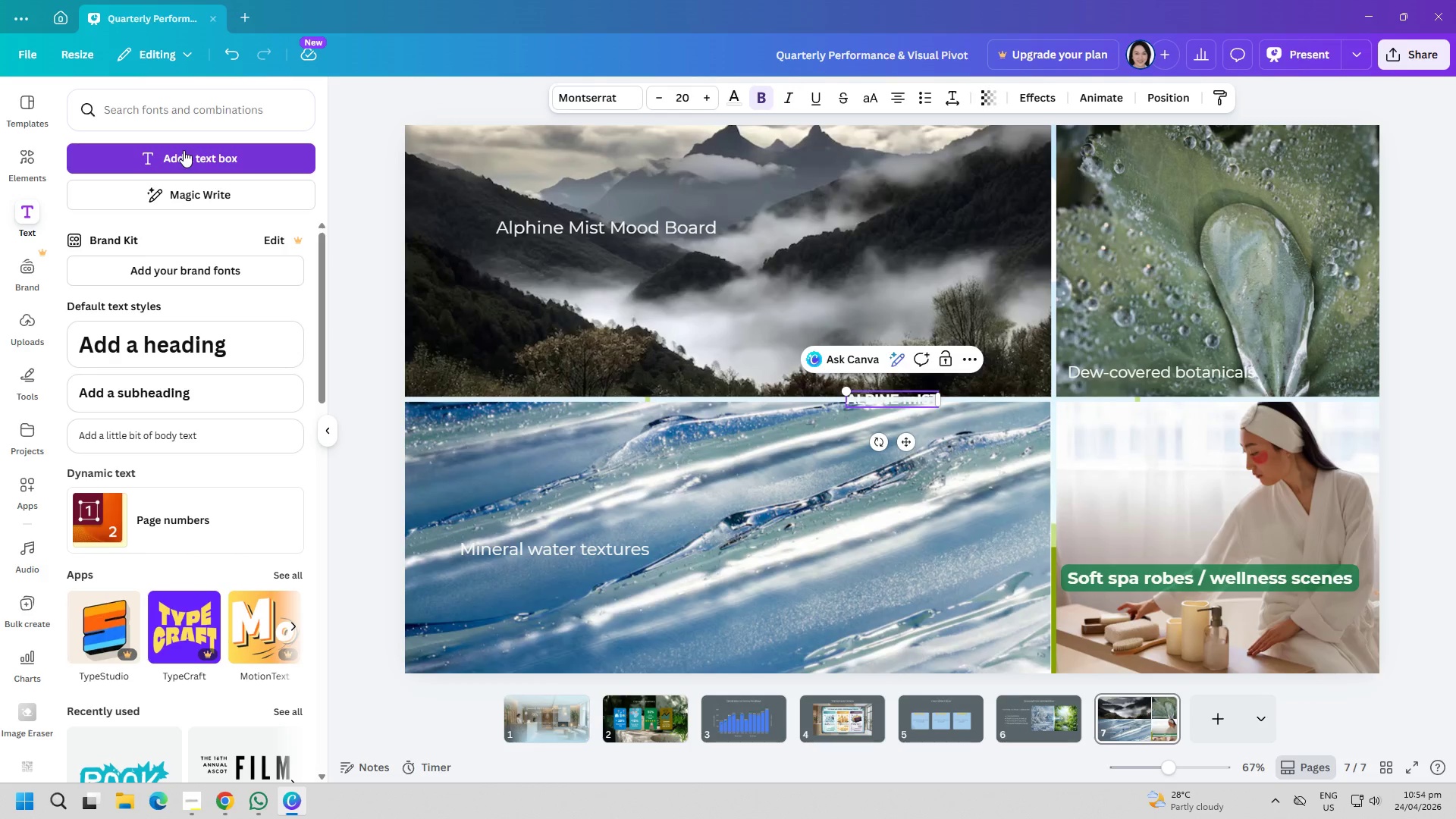 
key(Control+A)
 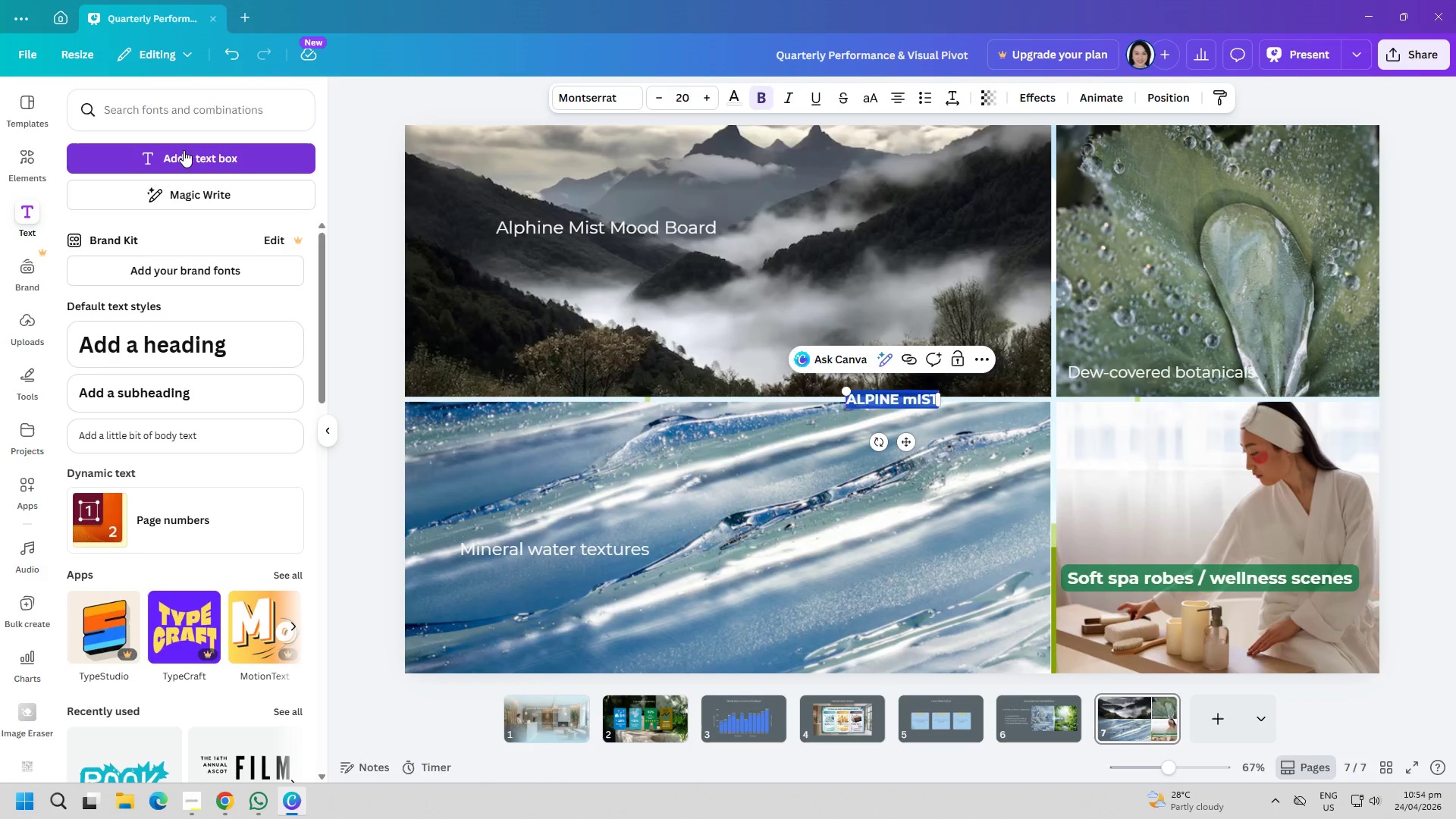 
key(Backspace)
 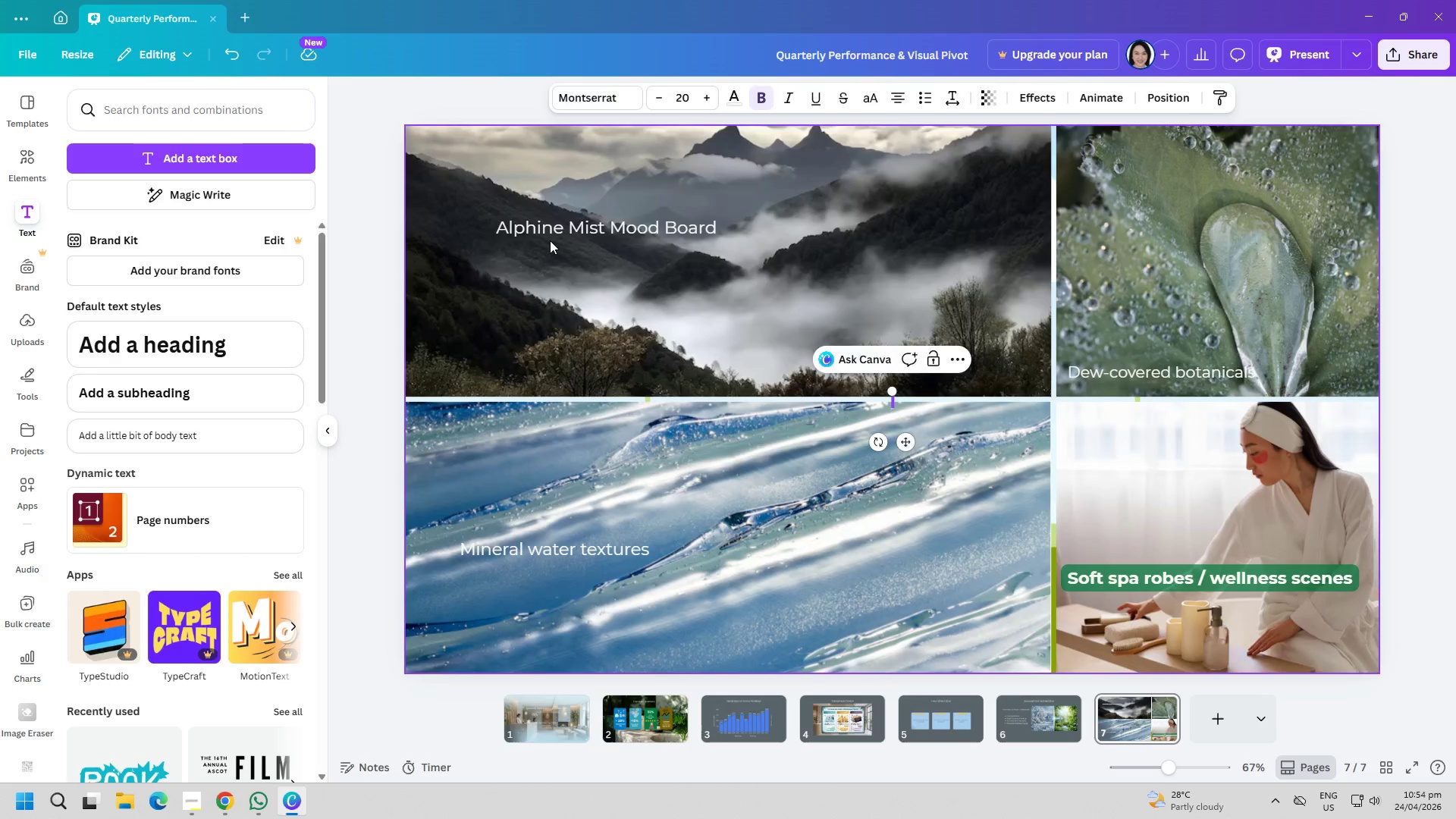 
double_click([543, 234])
 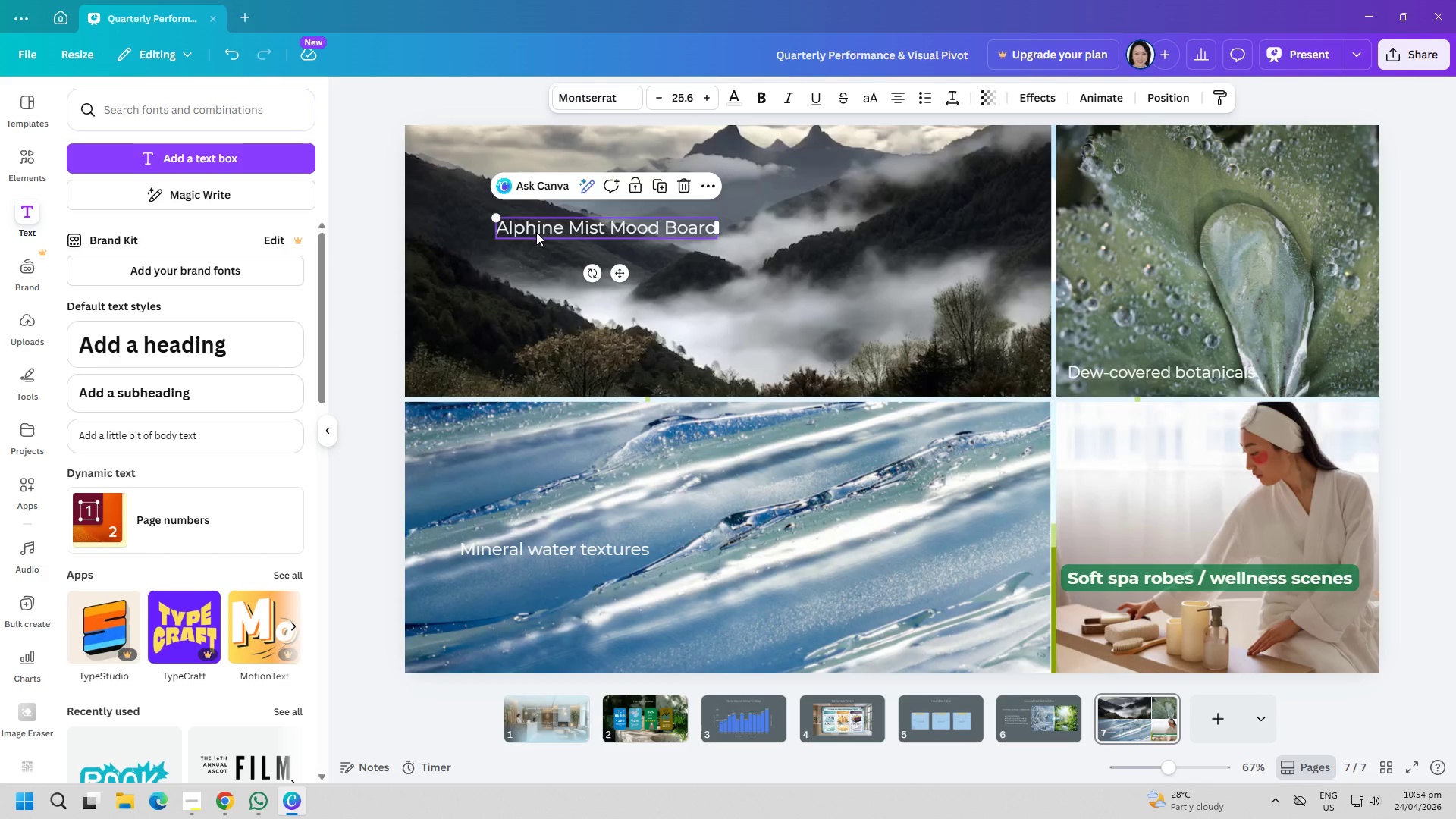 
triple_click([536, 232])
 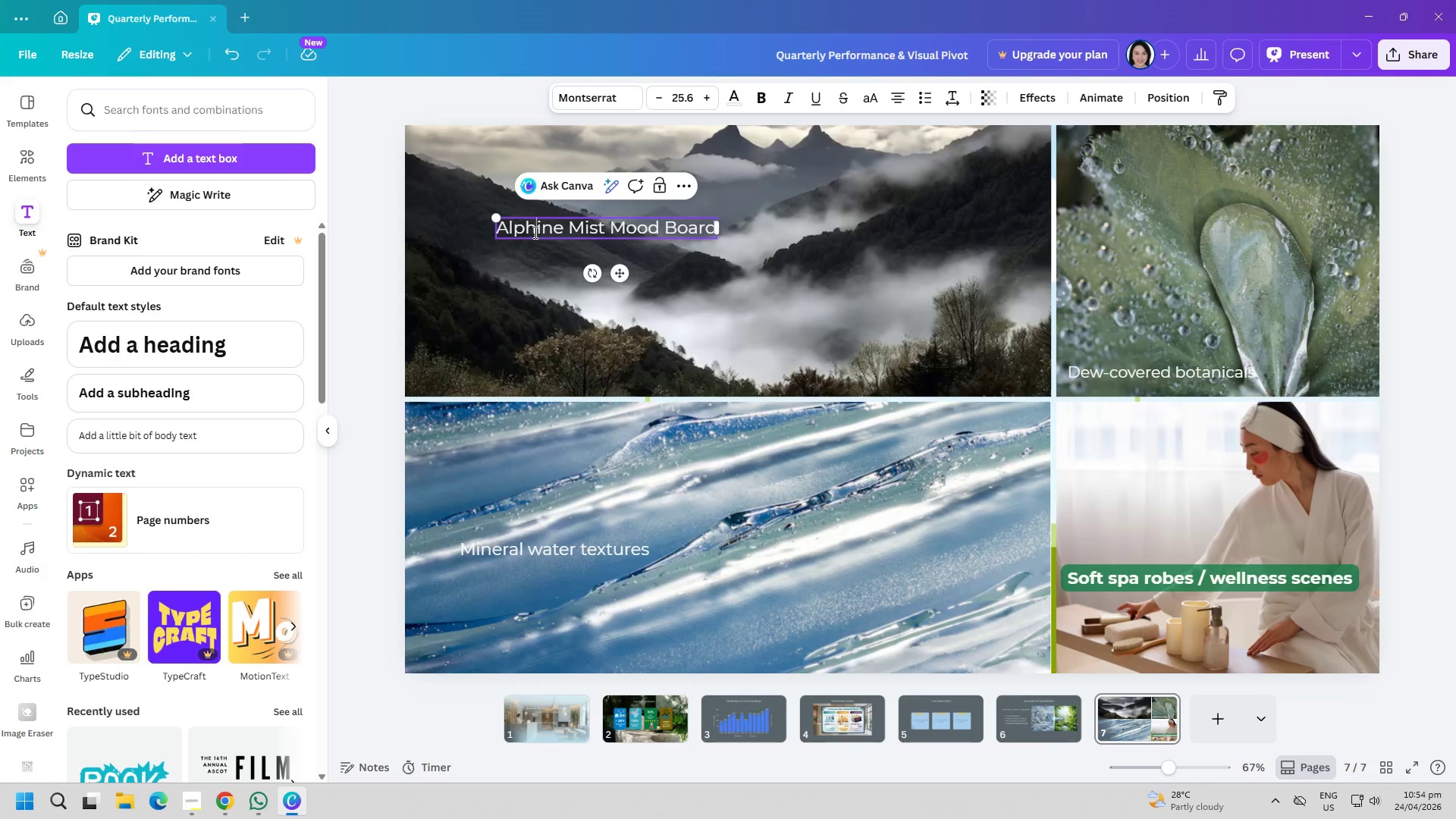 
triple_click([534, 230])
 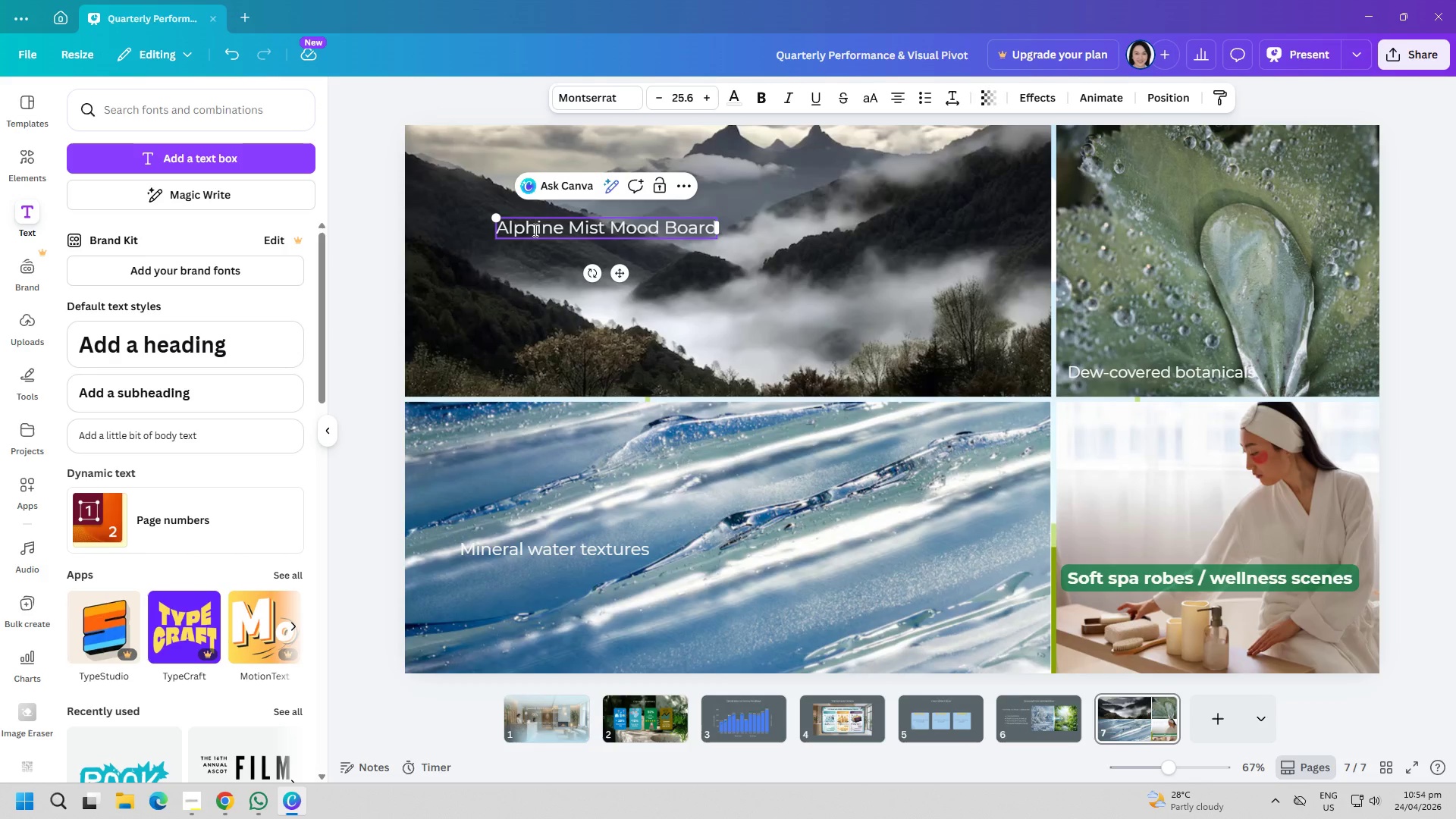 
key(Backspace)
 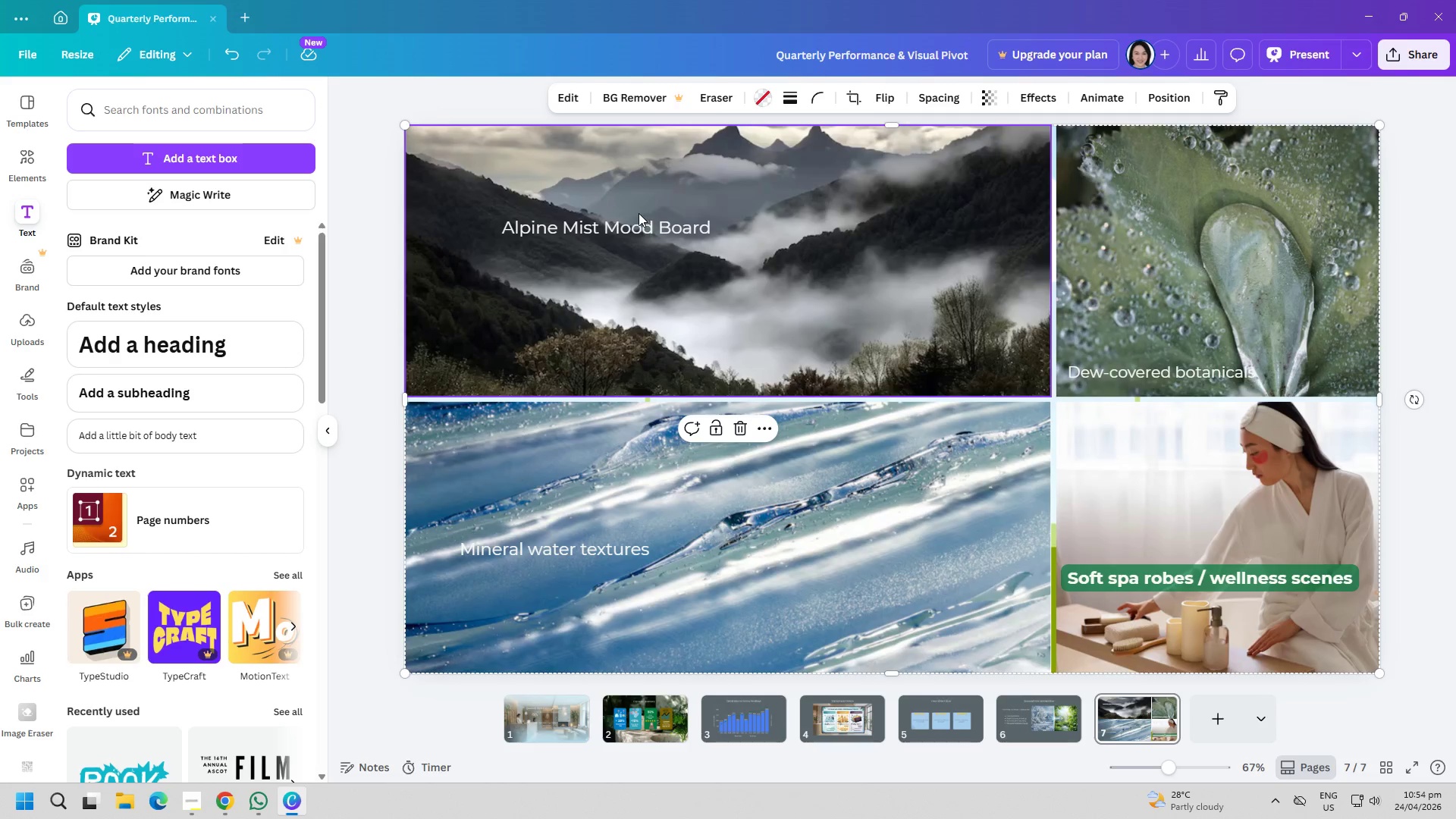 
left_click_drag(start_coordinate=[639, 219], to_coordinate=[560, 346])
 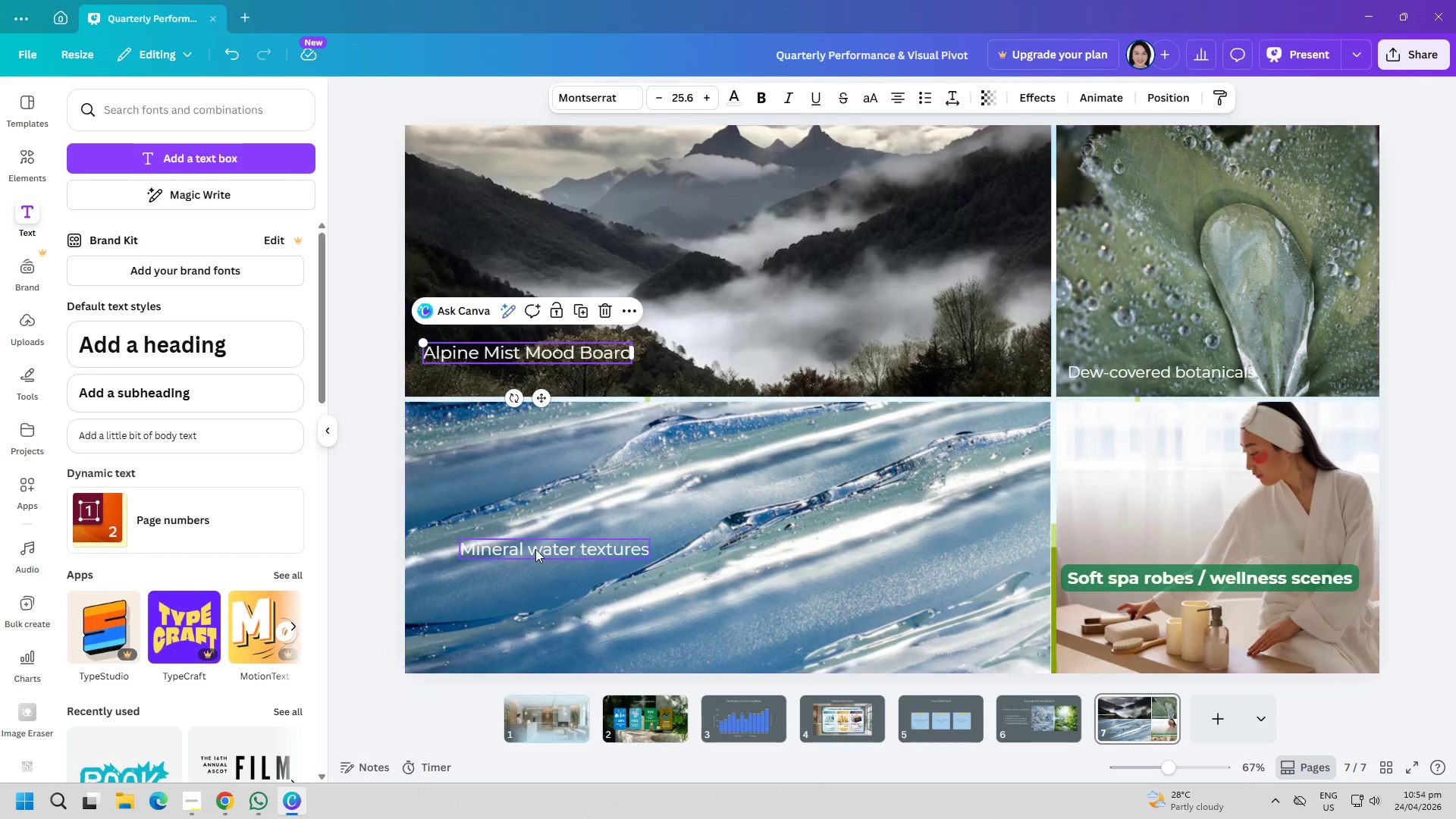 
left_click_drag(start_coordinate=[535, 548], to_coordinate=[497, 649])
 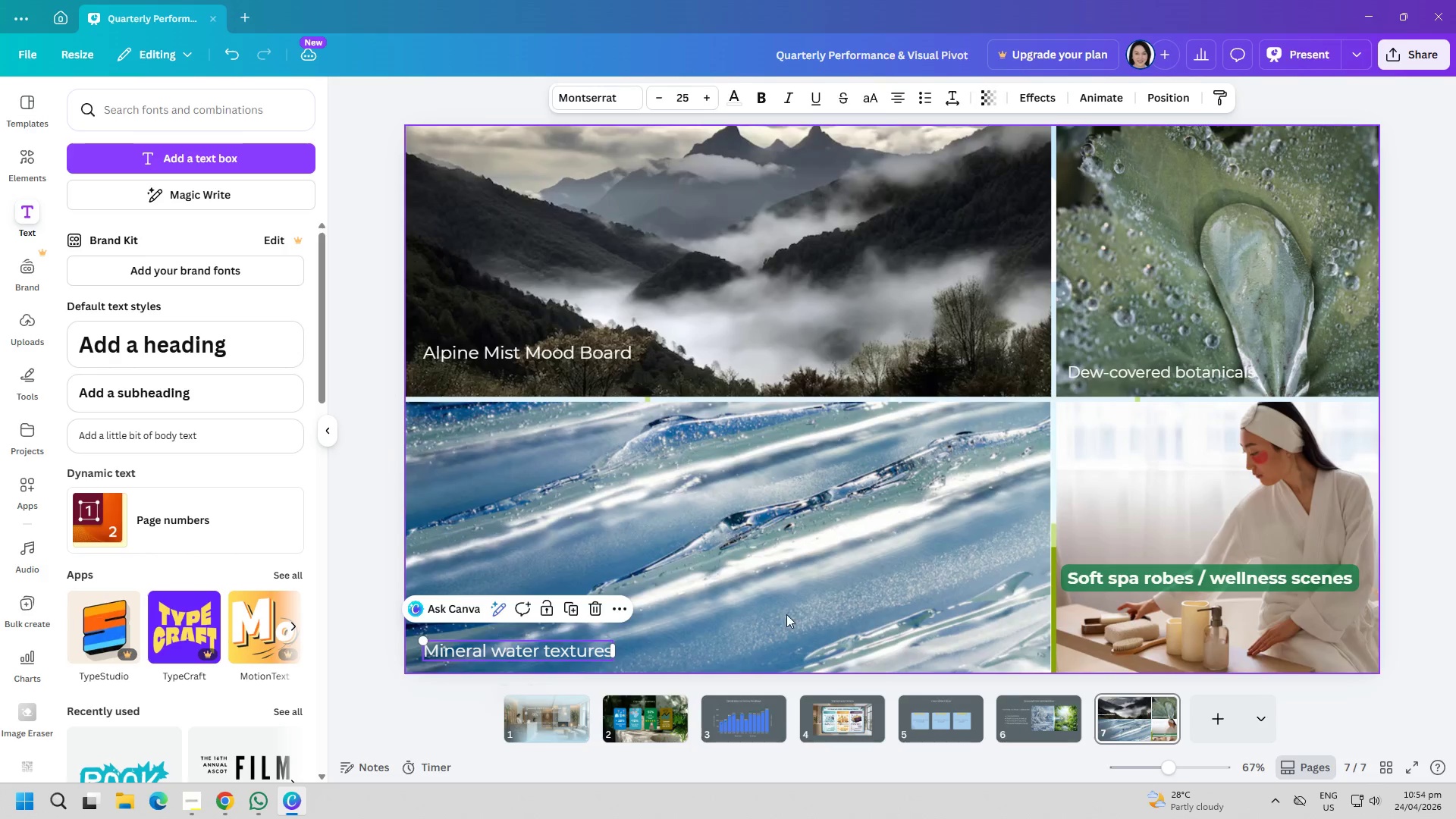 
left_click([786, 614])
 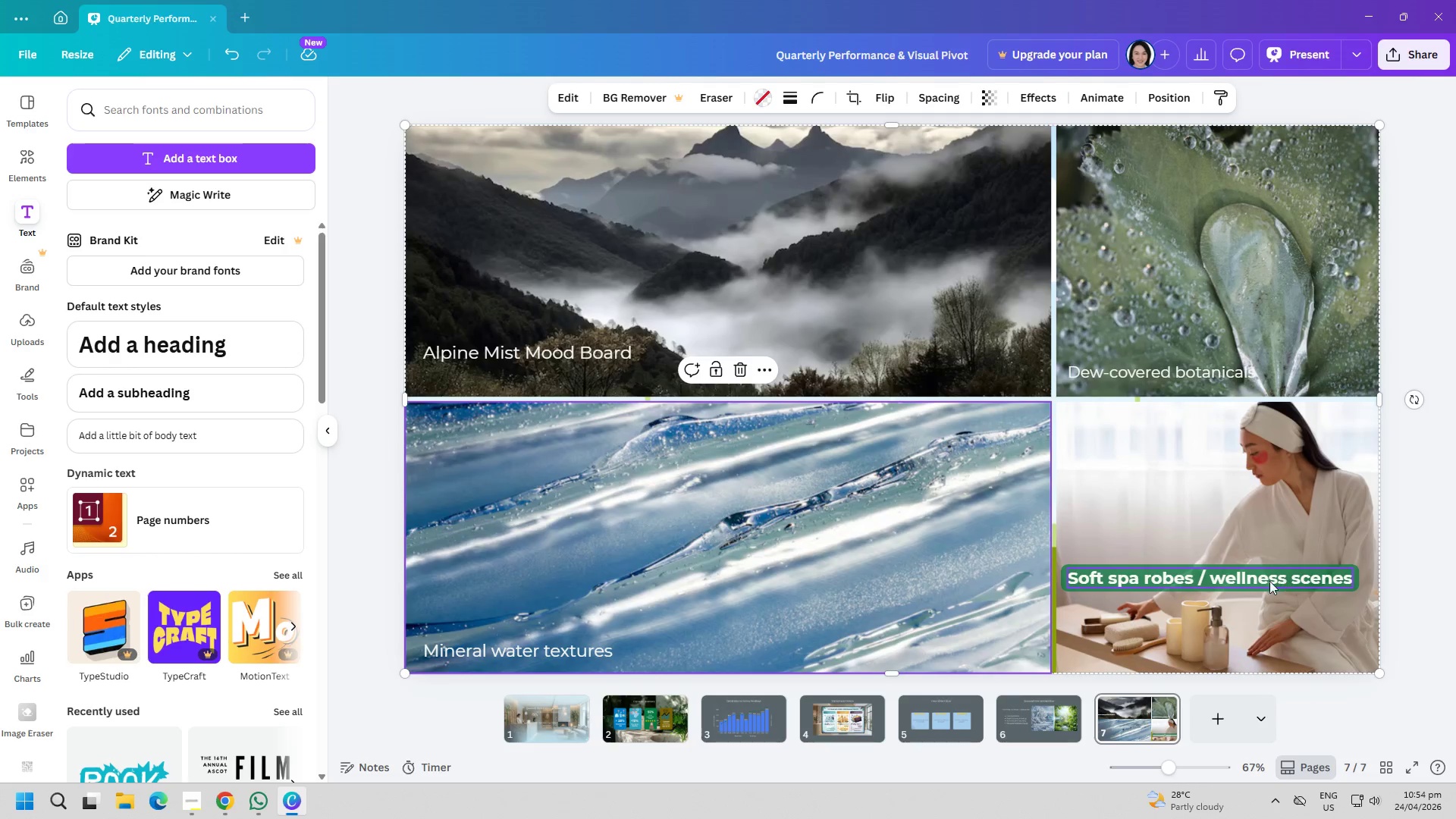 
left_click_drag(start_coordinate=[1266, 580], to_coordinate=[1263, 662])
 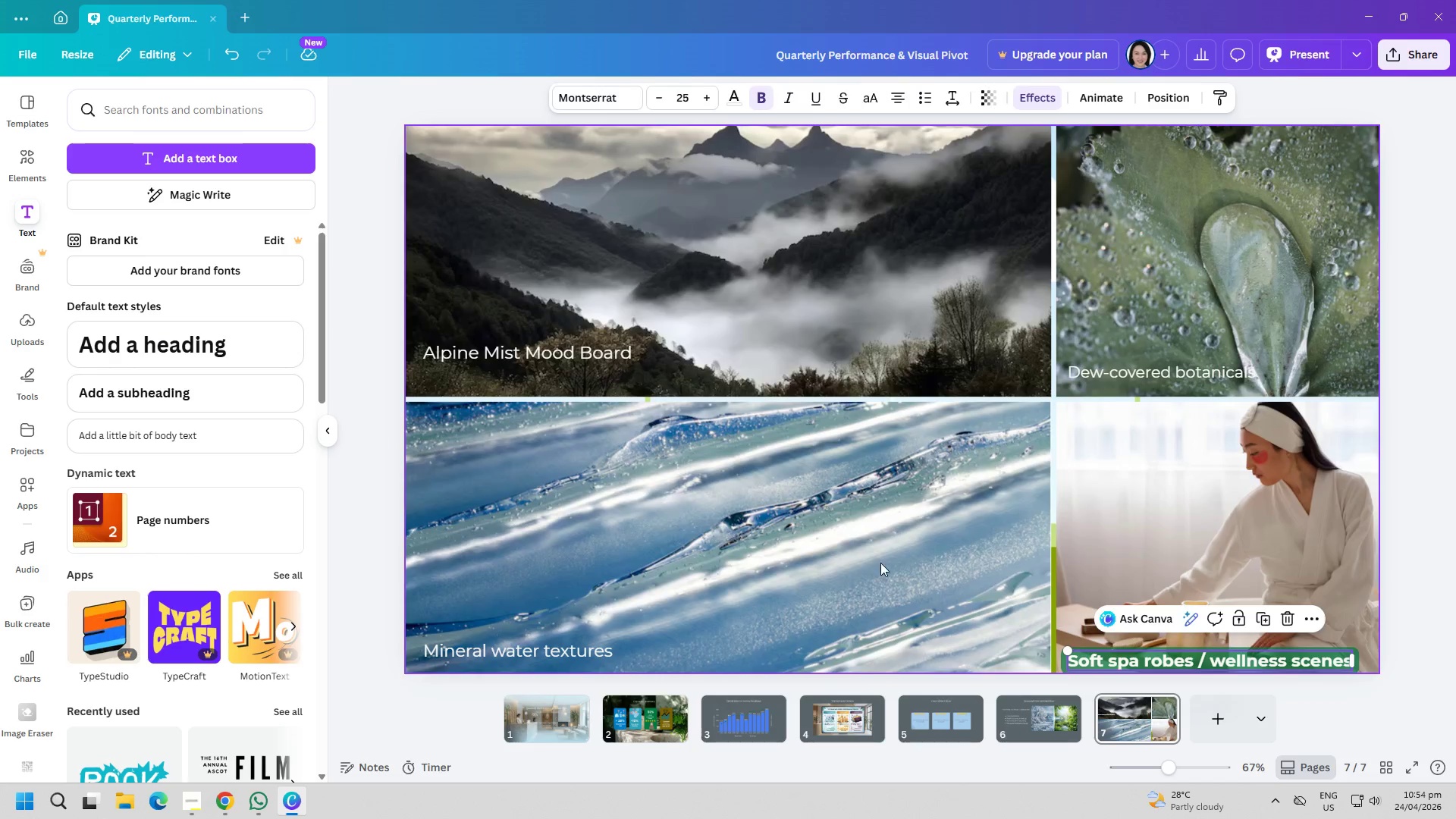 
left_click([880, 563])
 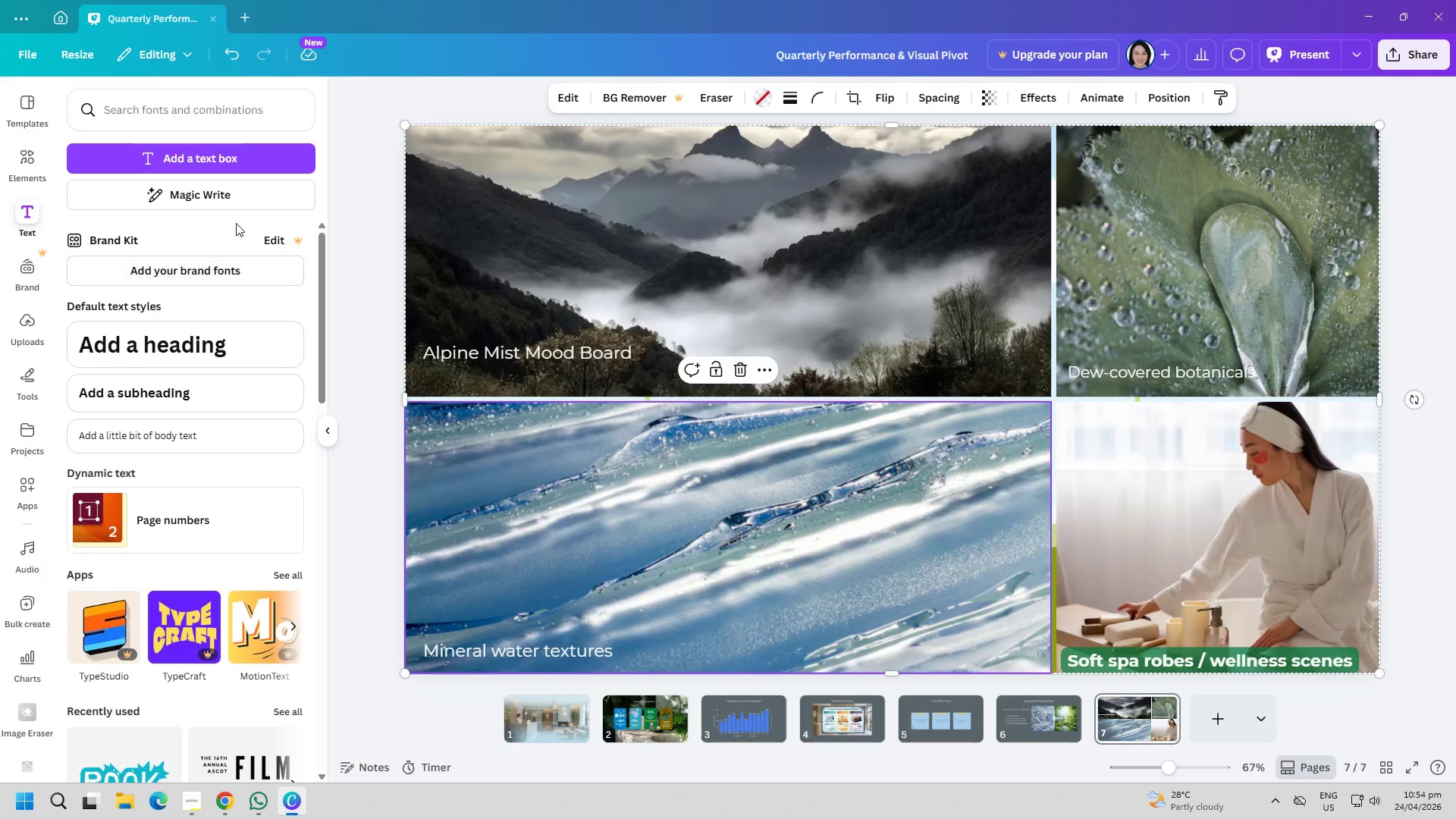 
left_click([155, 168])
 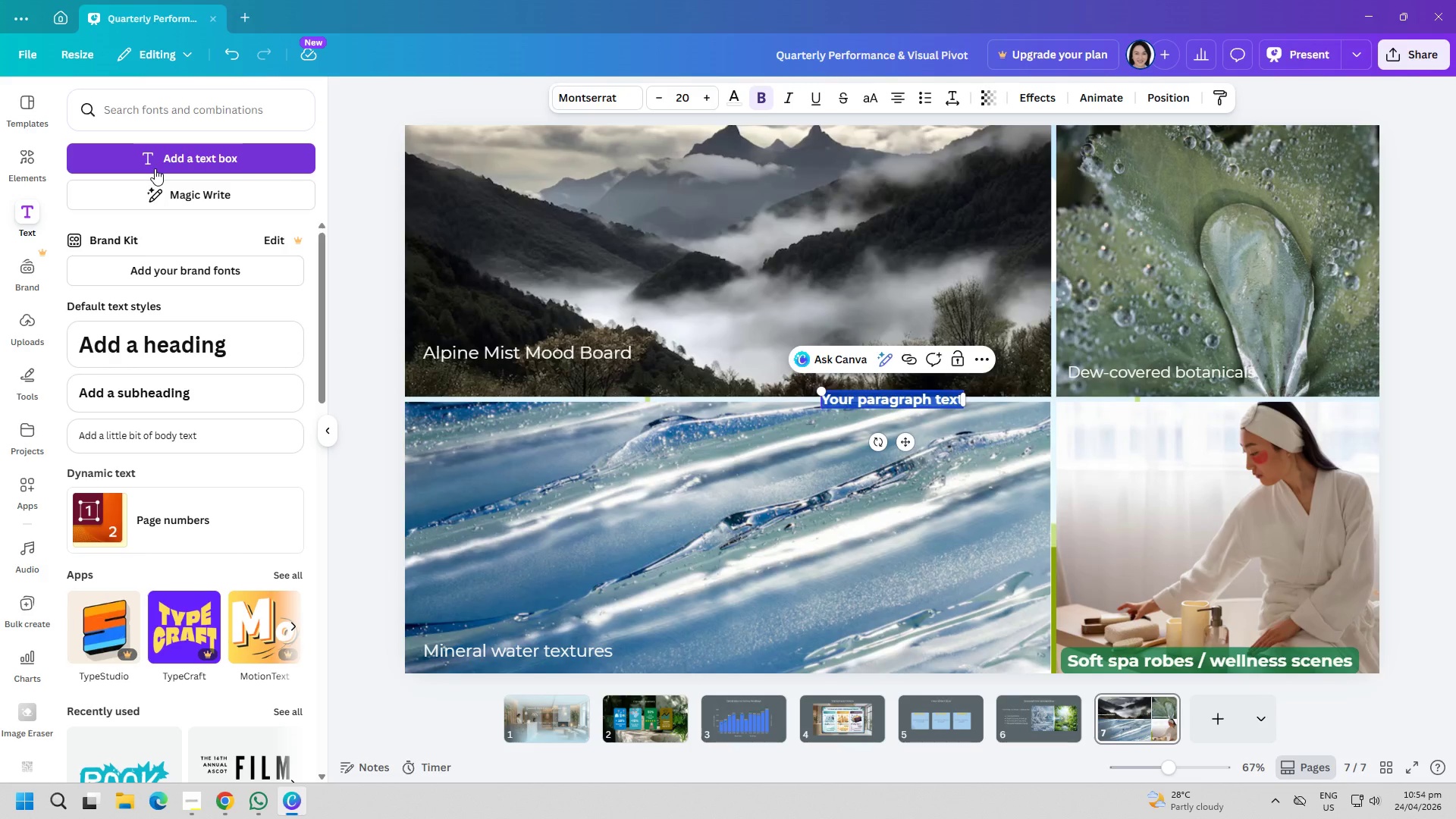 
type(aL)
key(Backspace)
key(Backspace)
type(Alpine Mist Mood B)
key(Backspace)
key(Backspace)
type(Board)
 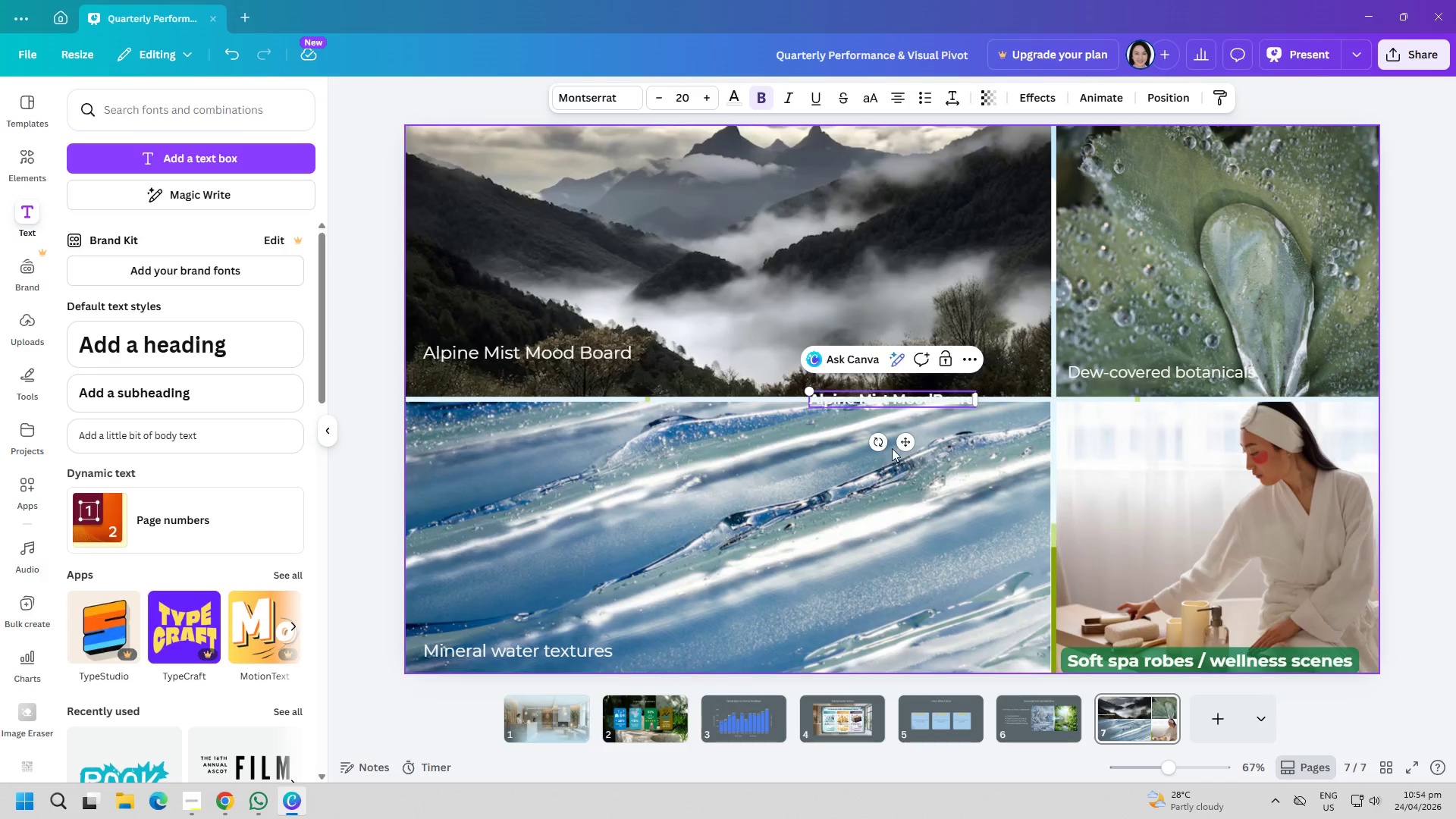 
left_click_drag(start_coordinate=[905, 444], to_coordinate=[897, 239])
 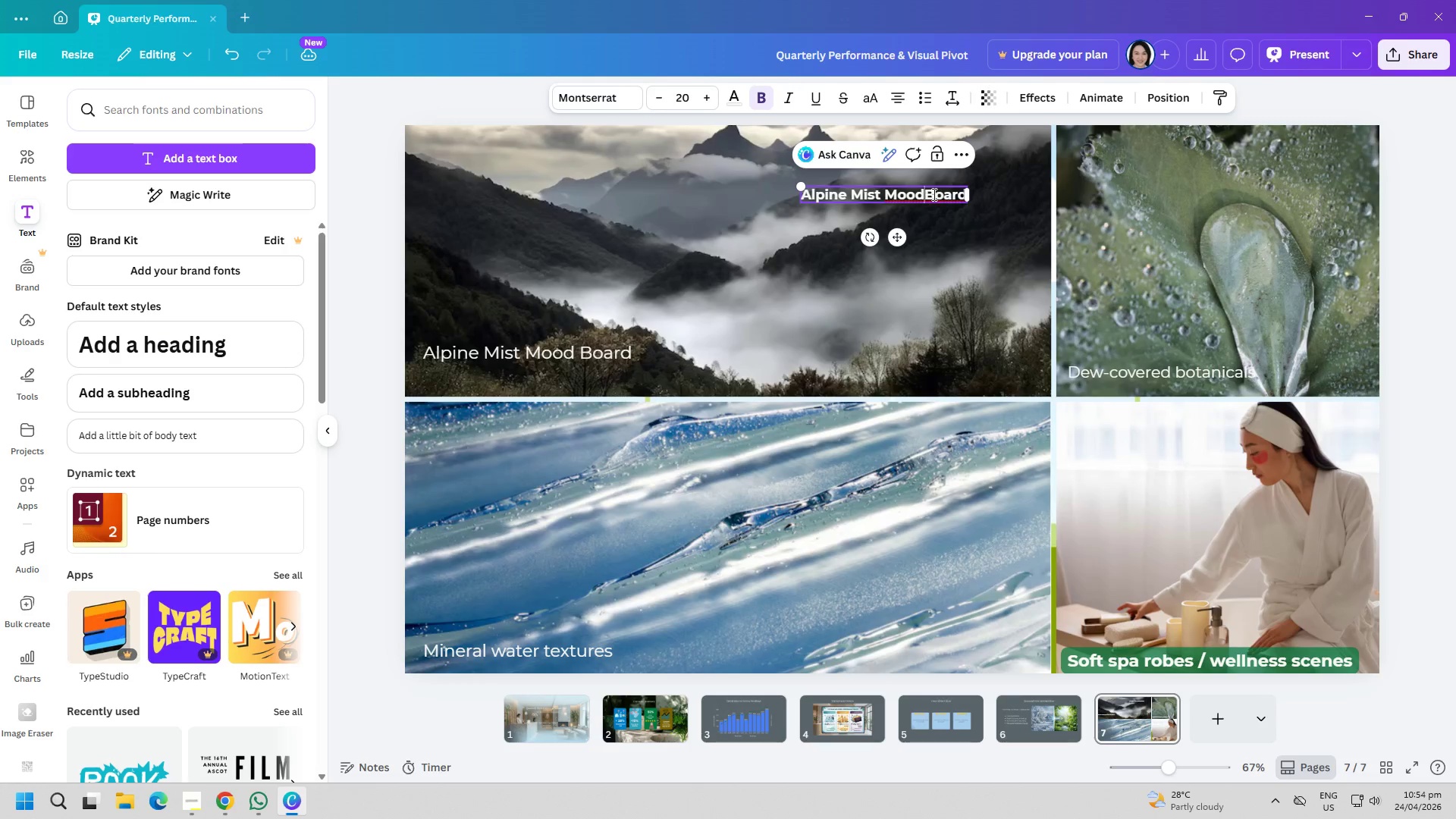 
double_click([943, 191])
 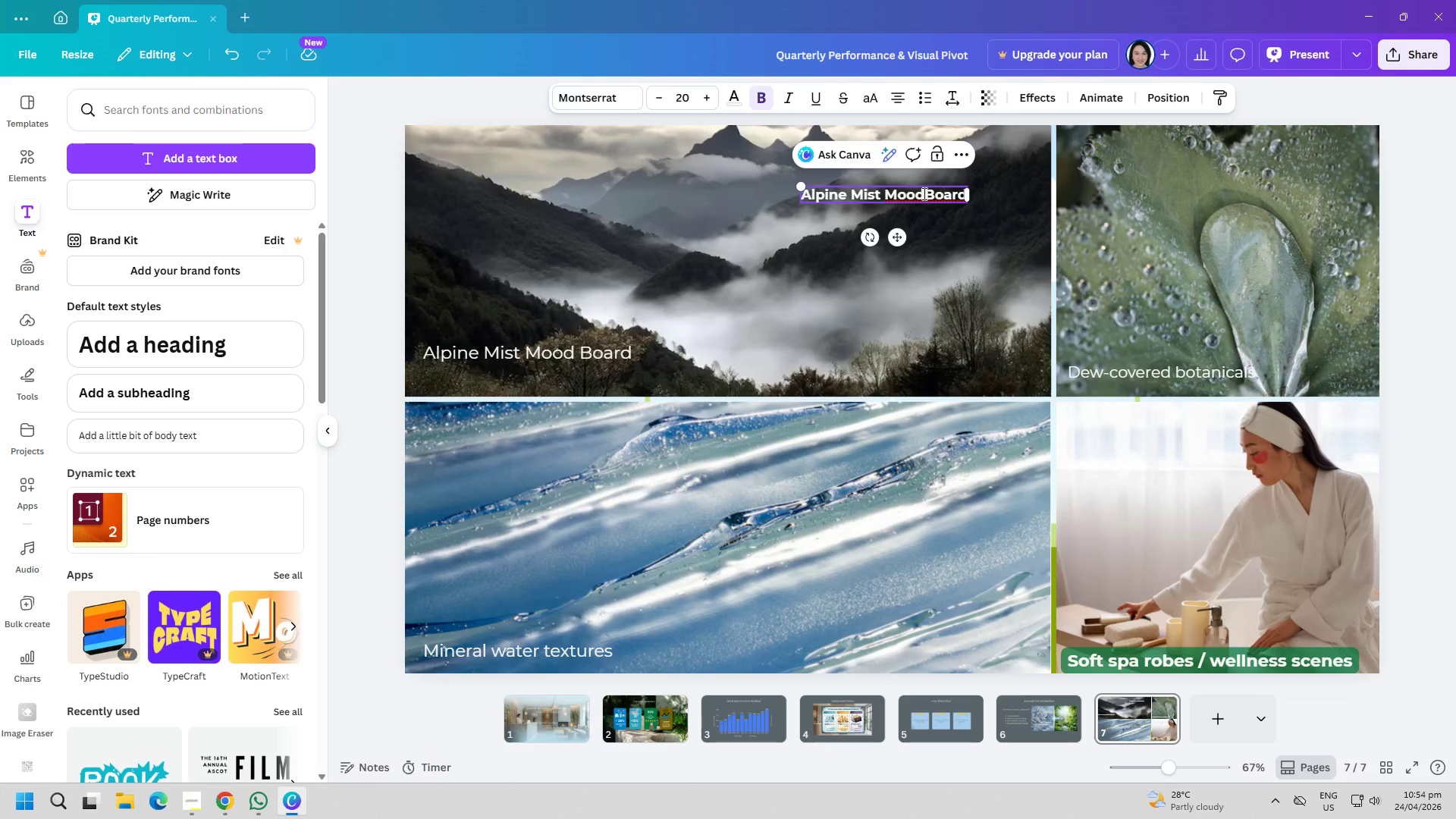 
left_click([921, 193])
 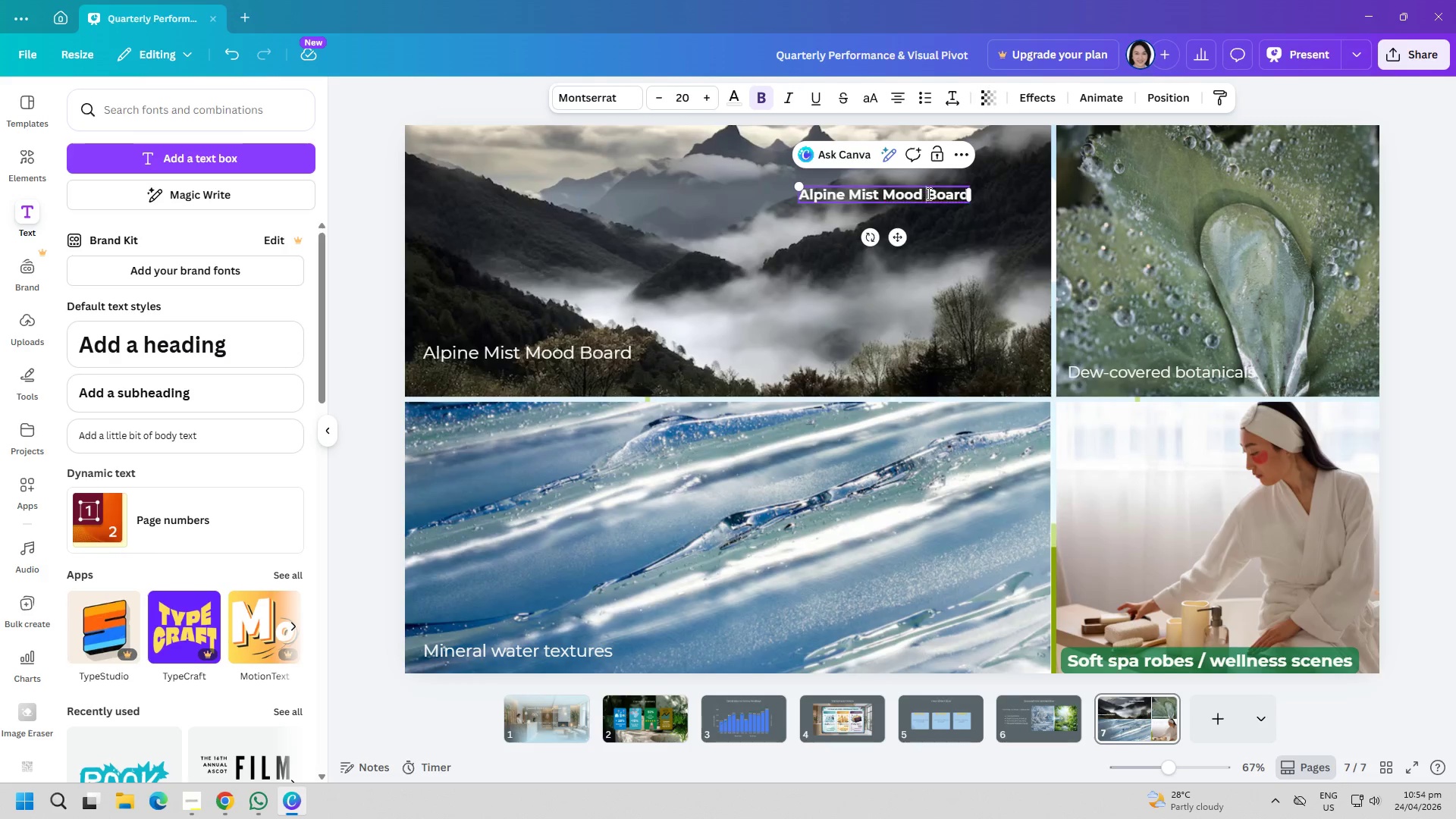 
key(Space)
 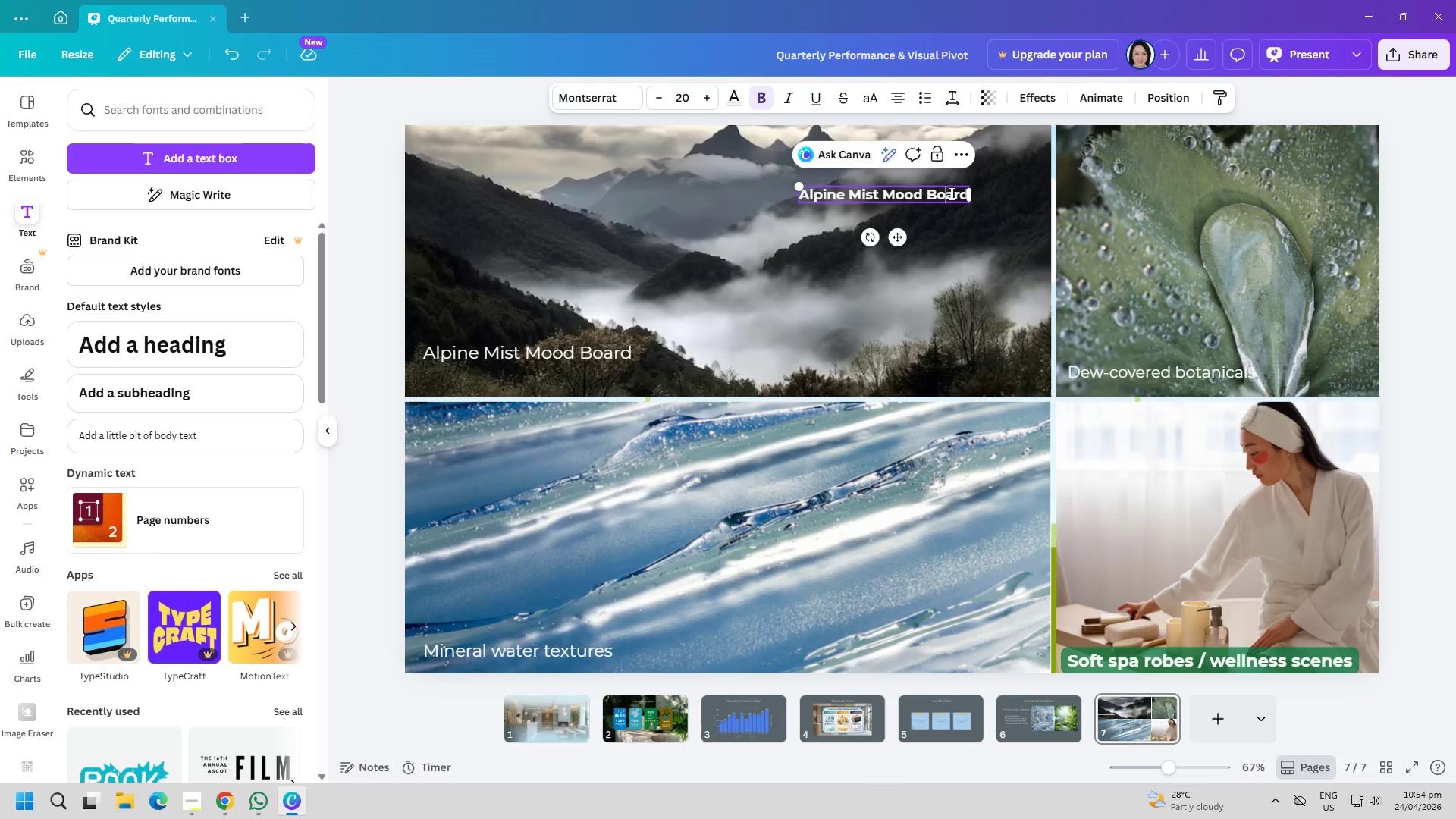 
double_click([957, 193])
 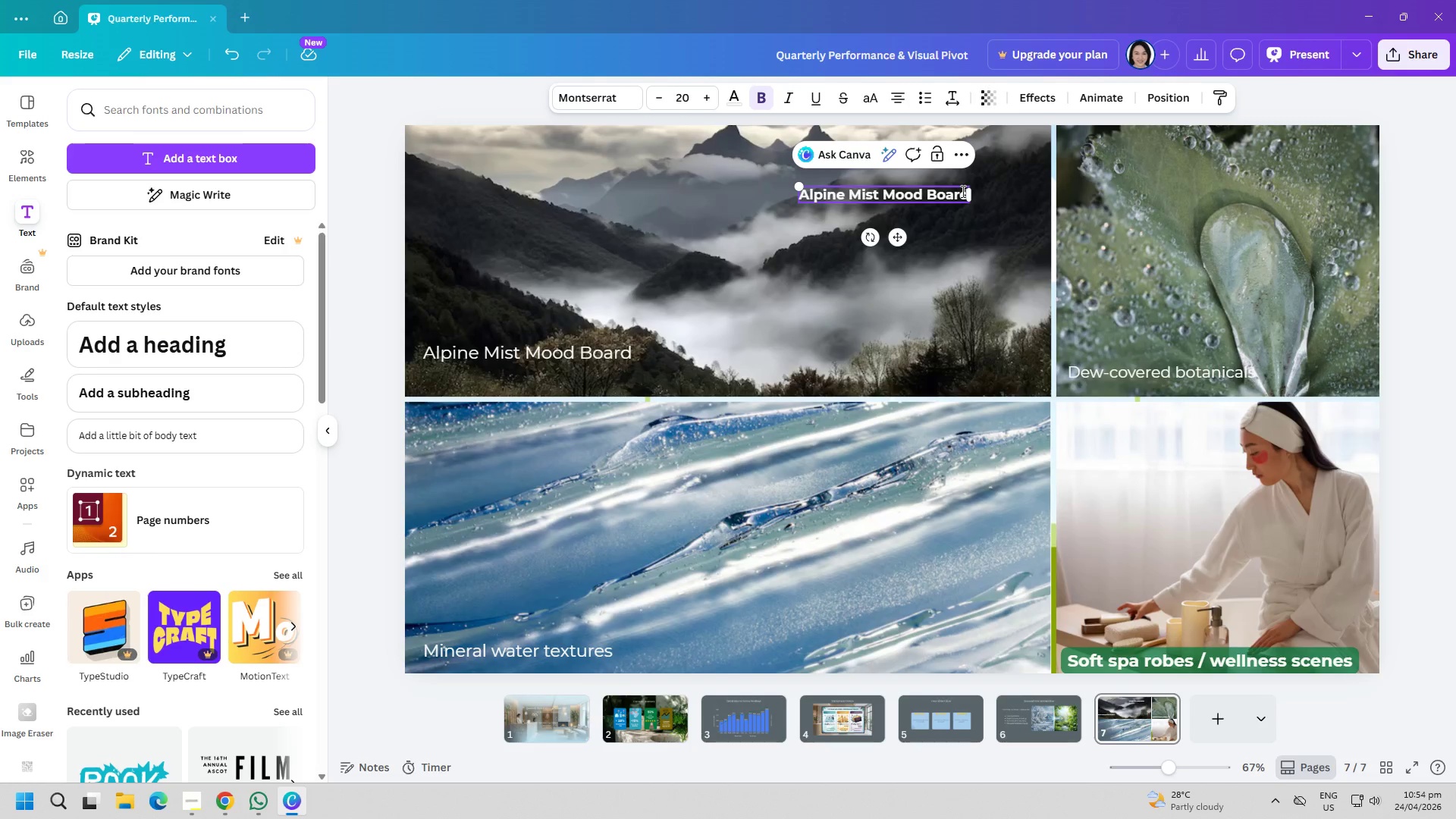 
key(ArrowRight)
 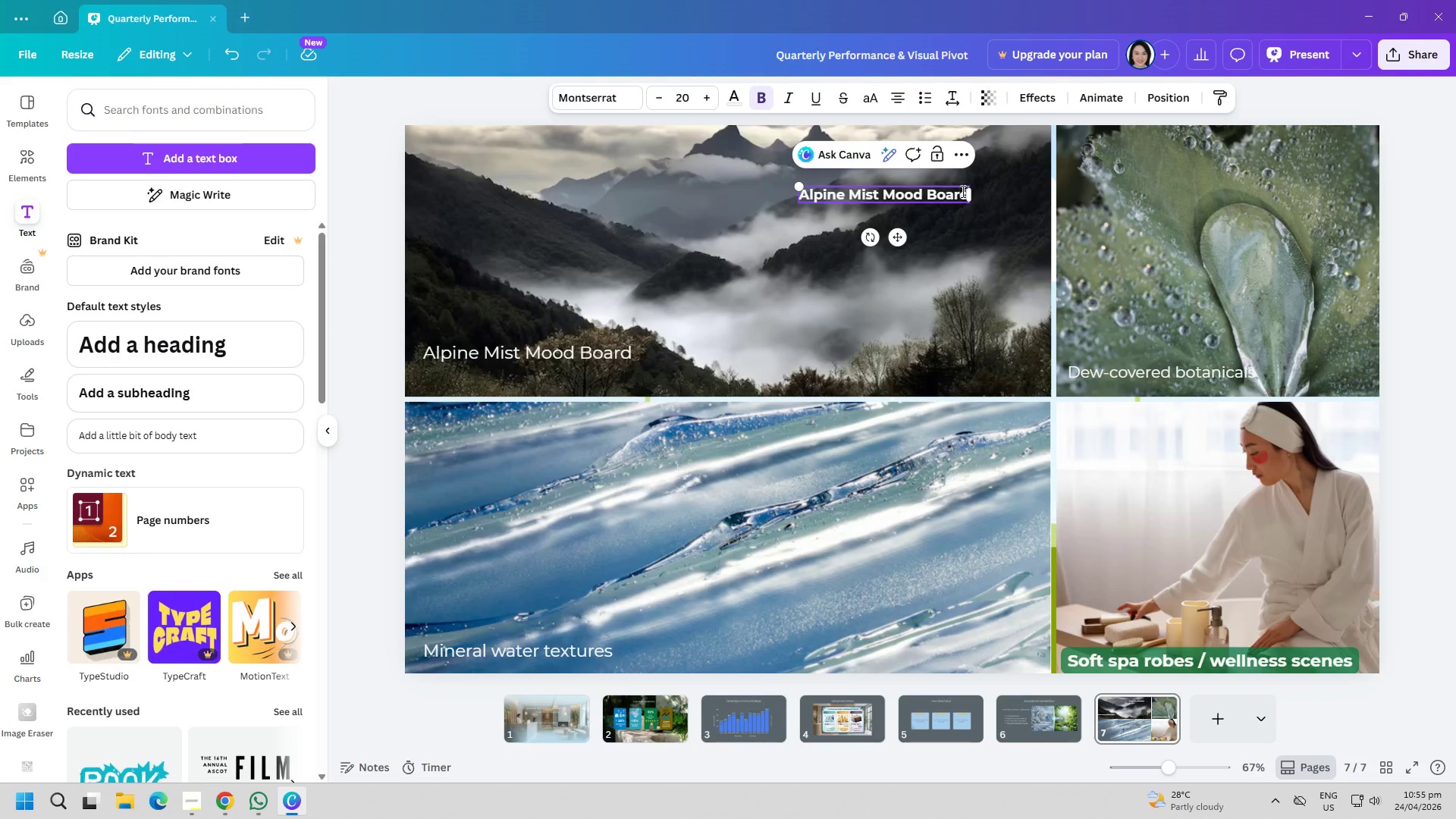 
key(ArrowRight)
 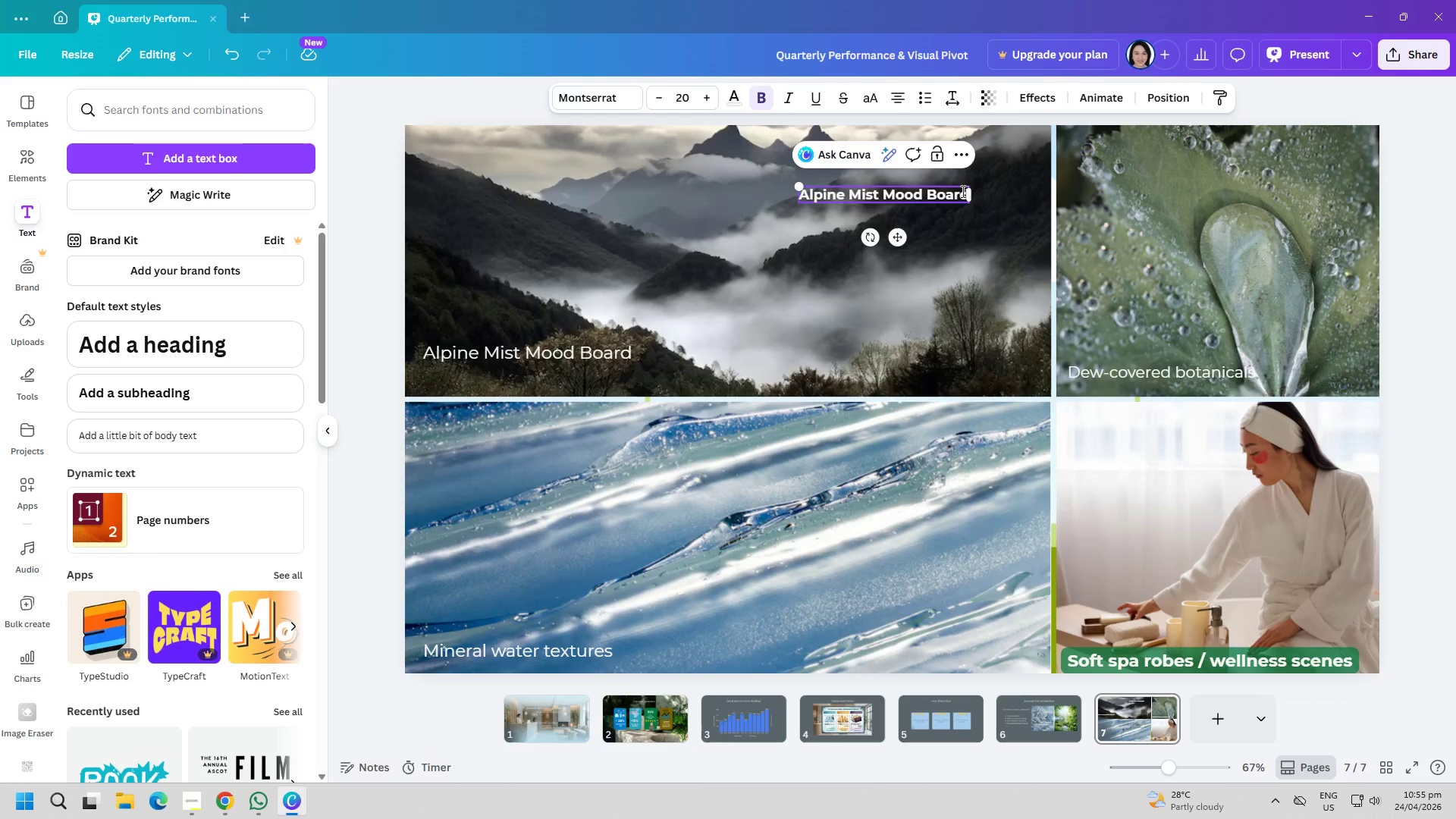 
key(Control+ControlLeft)
 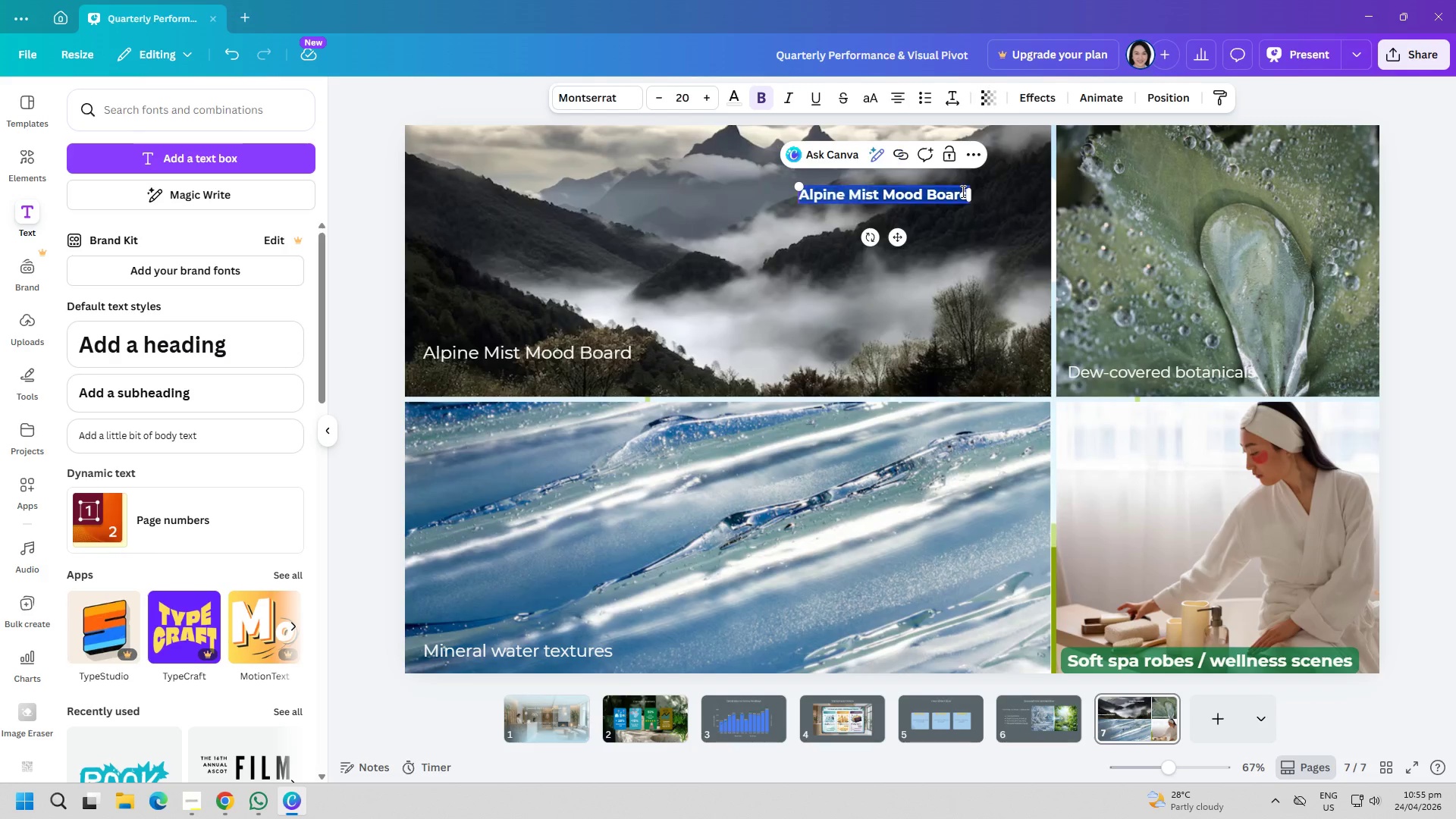 
key(Control+A)
 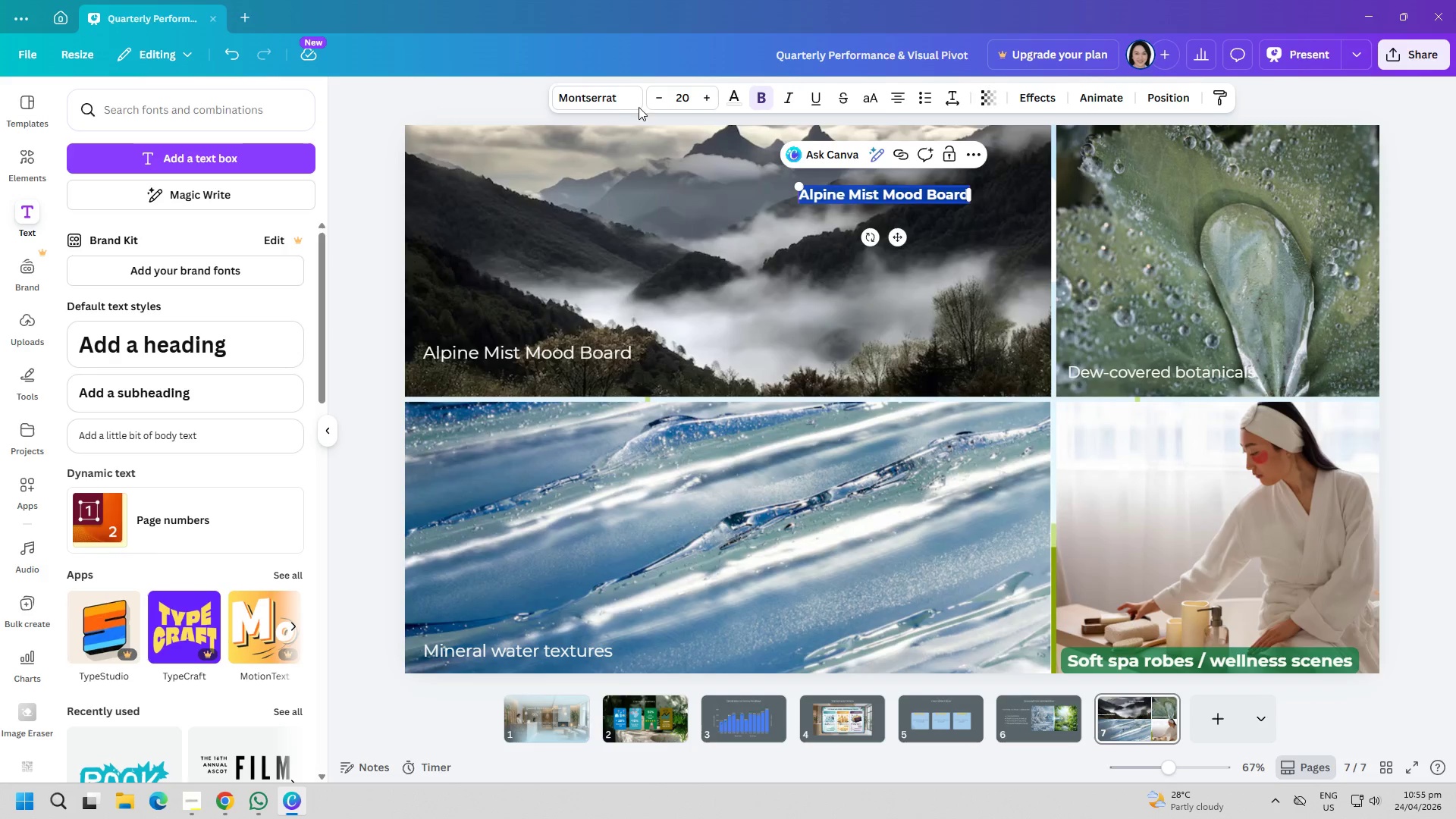 
left_click([609, 89])
 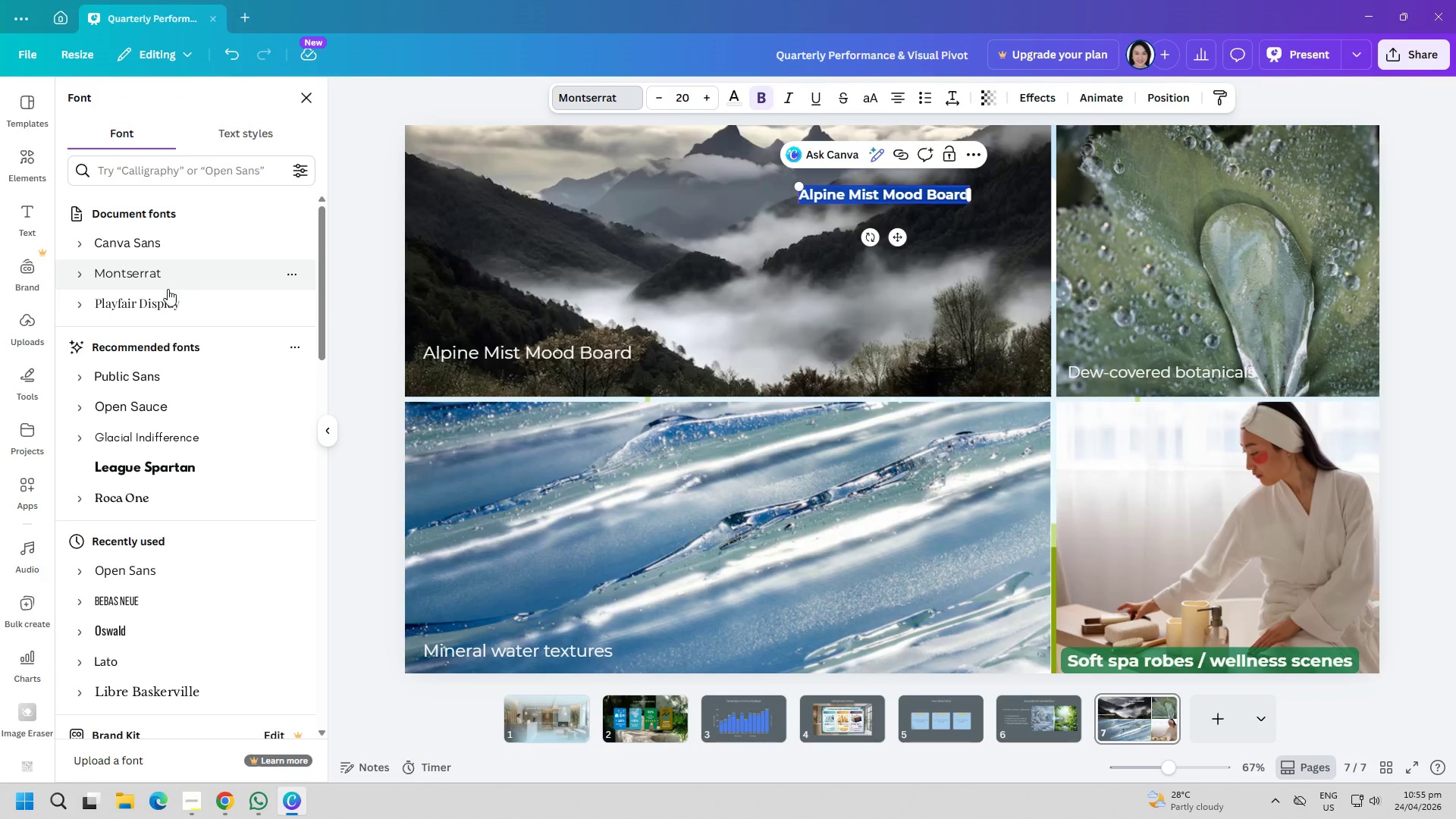 
left_click([158, 298])
 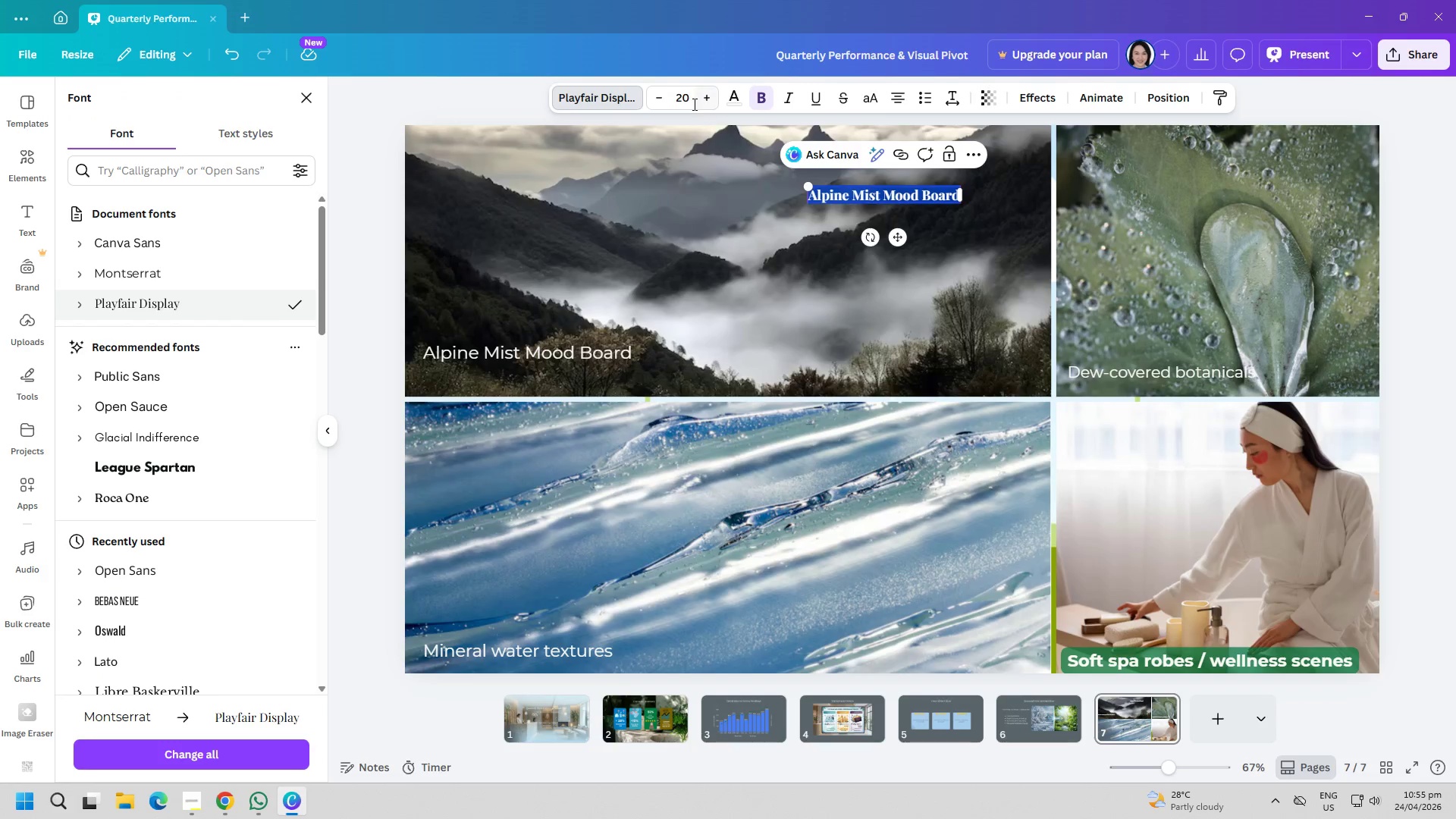 
double_click([688, 100])
 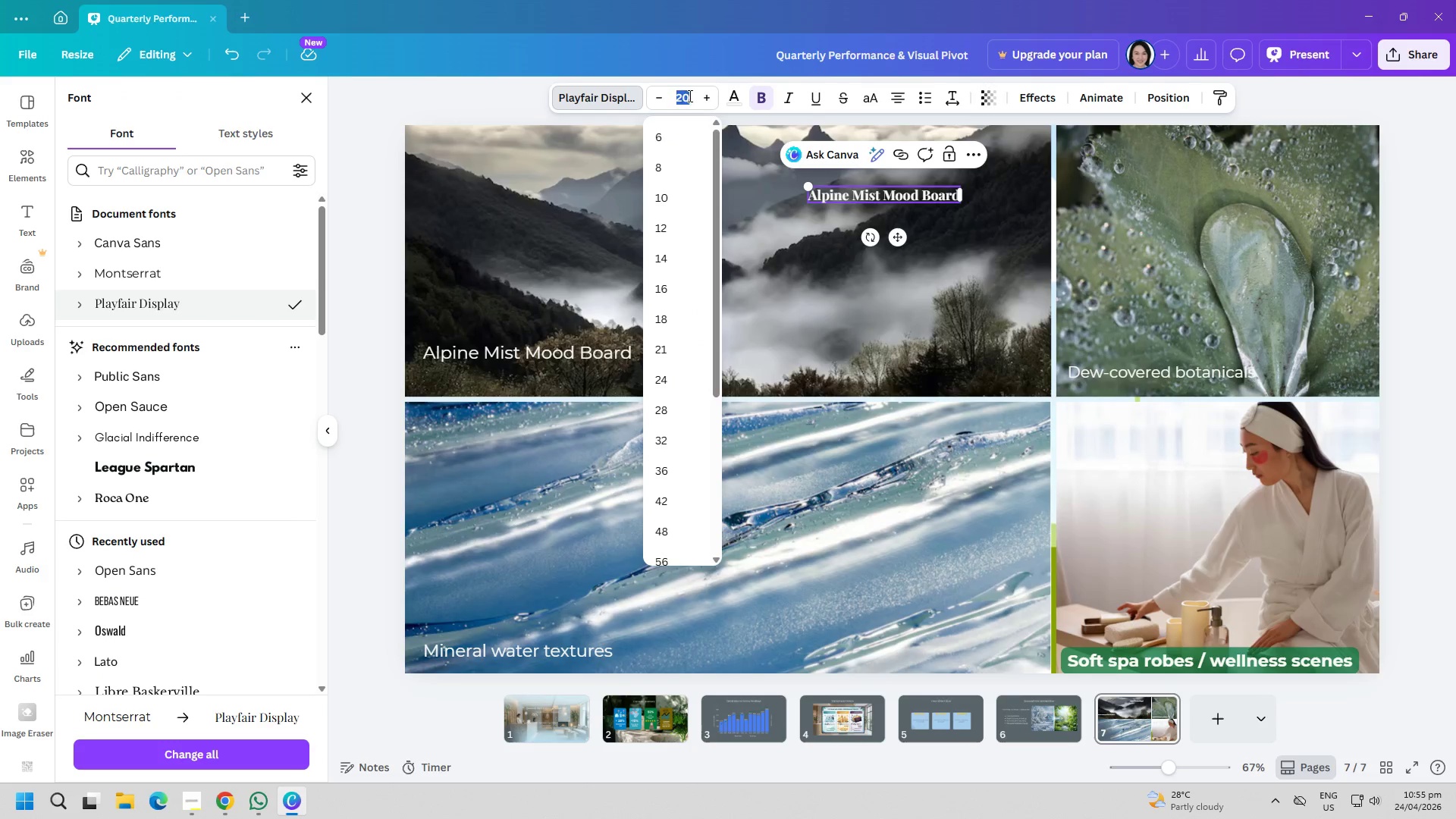 
type(40)
 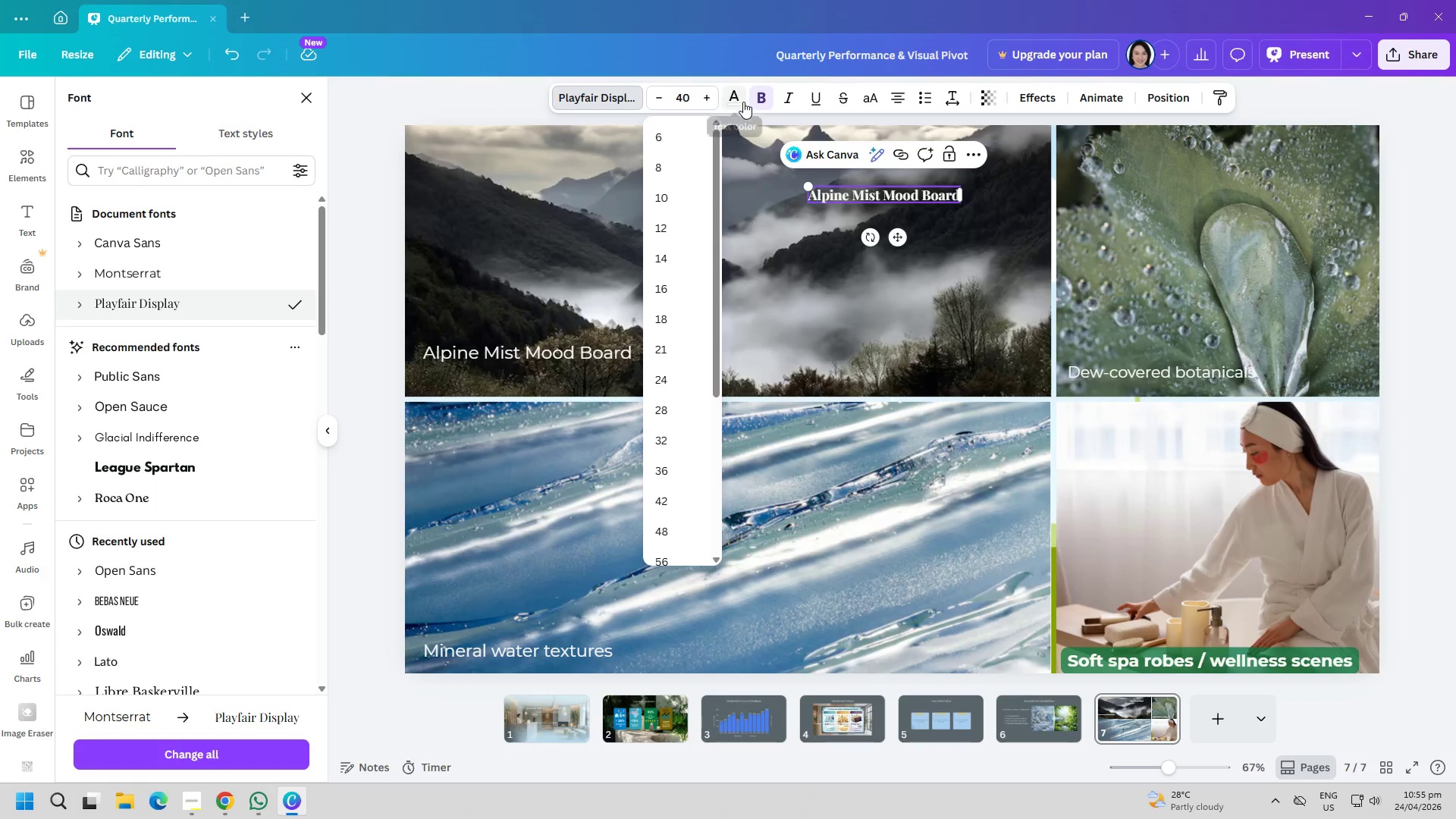 
left_click([761, 99])
 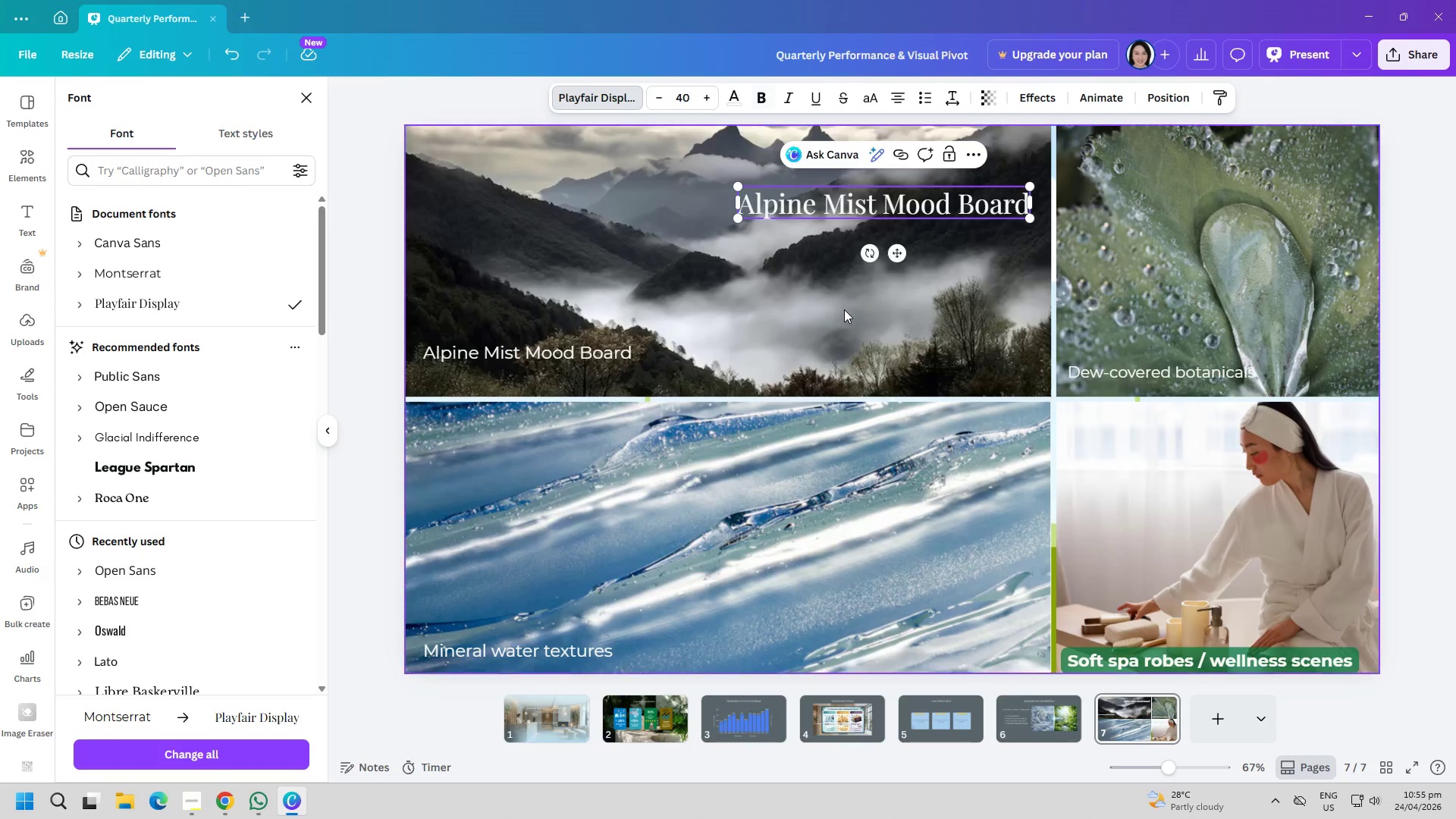 
left_click([856, 322])
 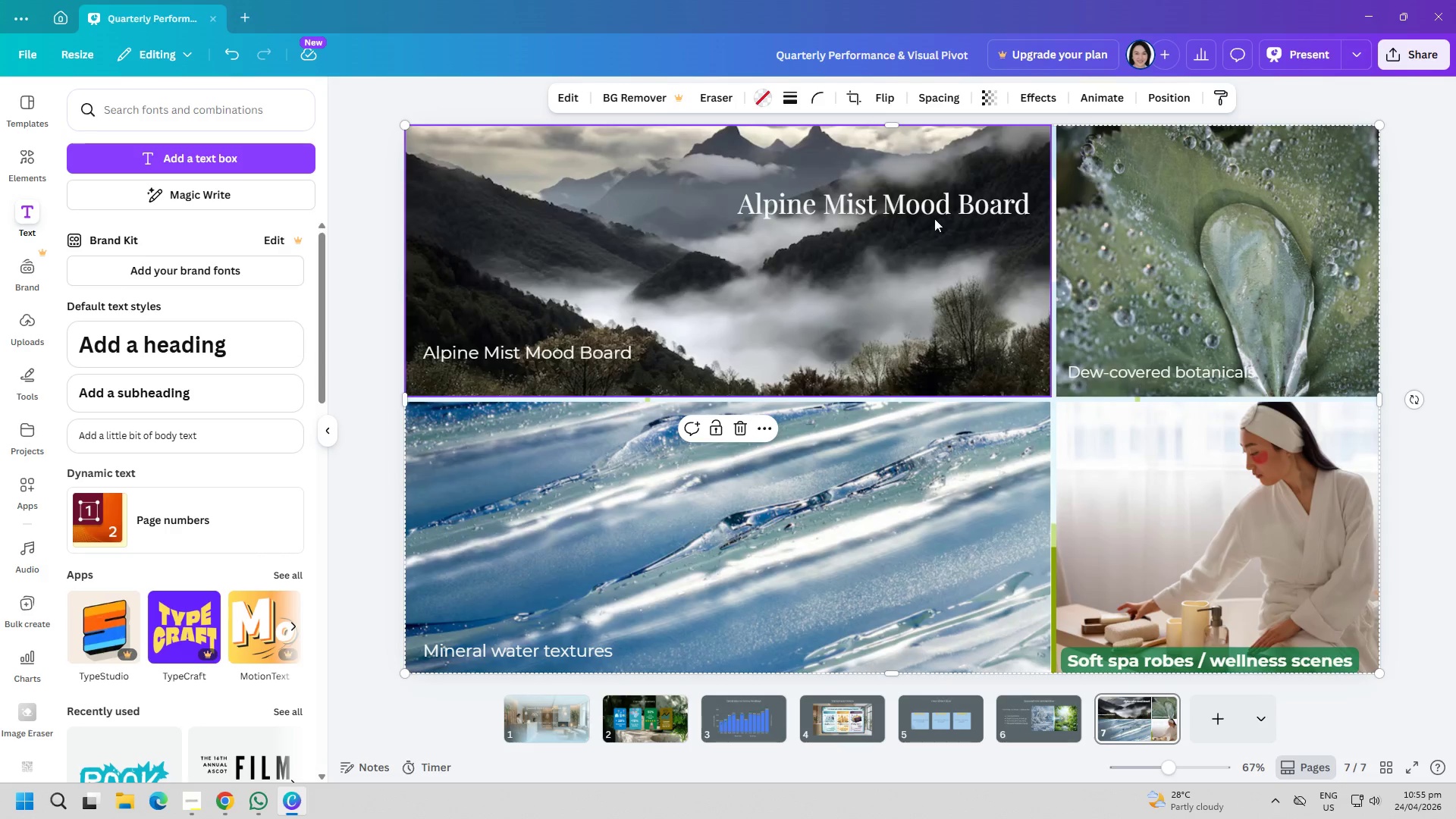 
left_click_drag(start_coordinate=[934, 209], to_coordinate=[940, 202])
 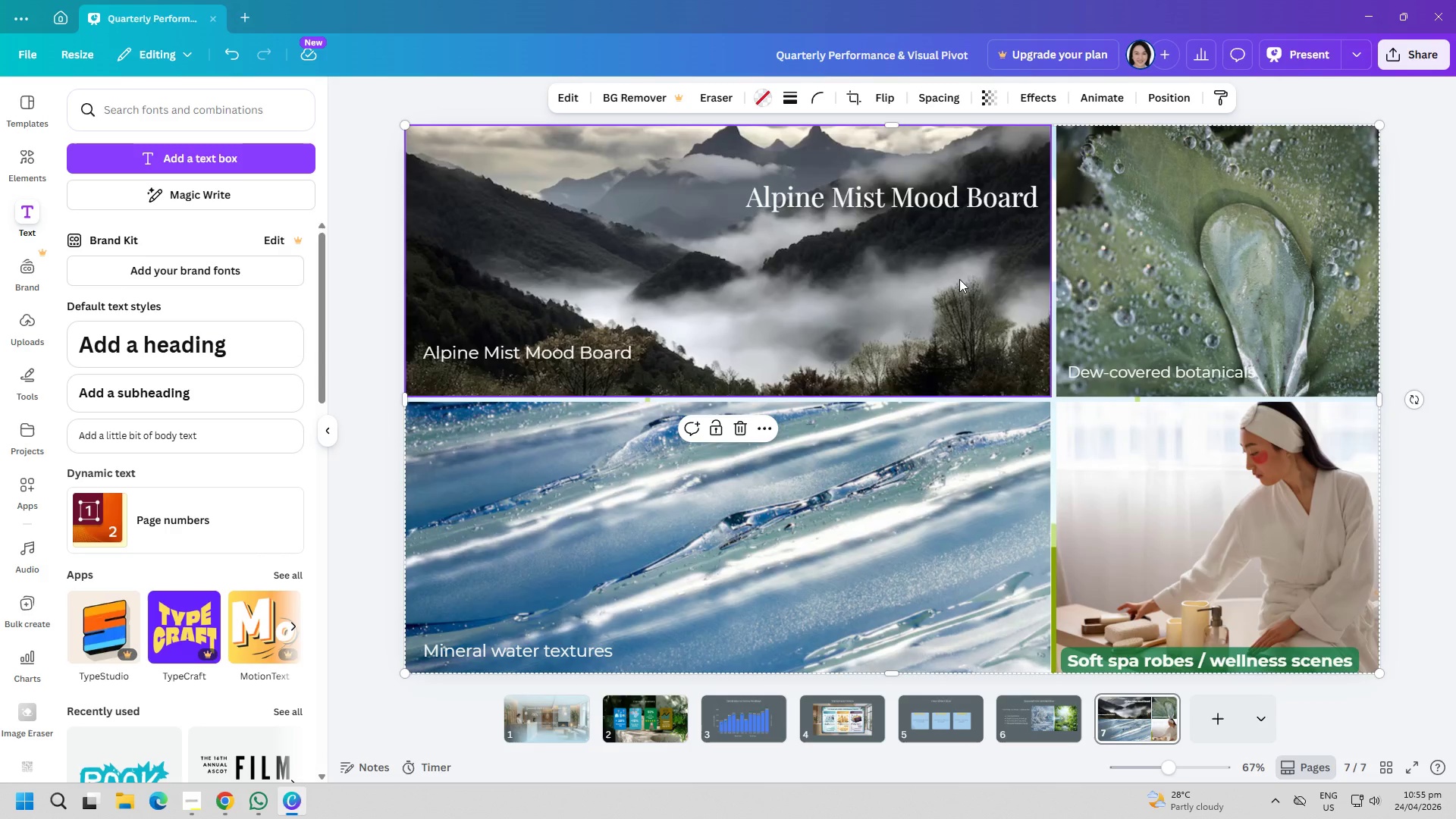 
left_click([1227, 716])
 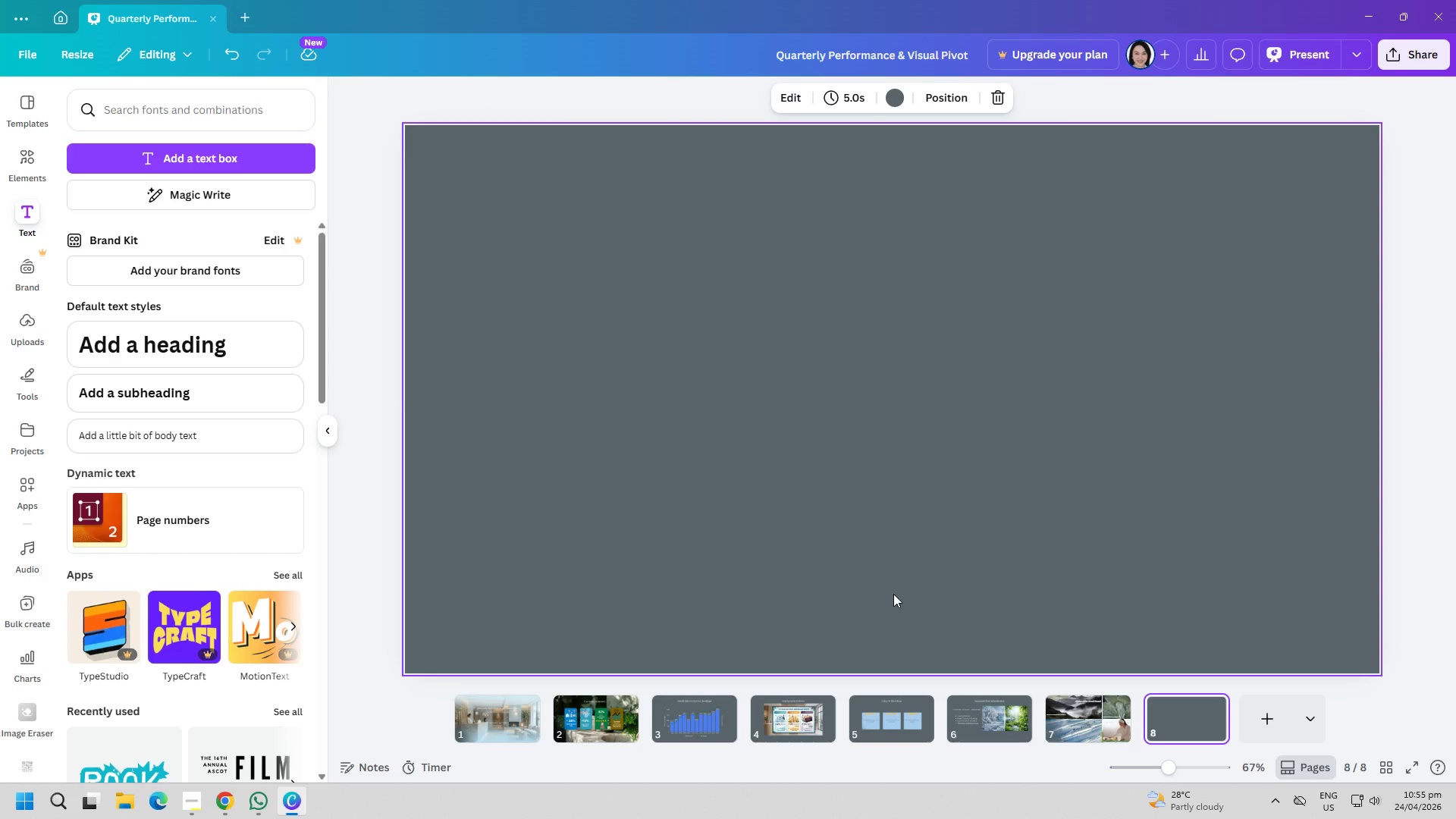 
wait(5.27)
 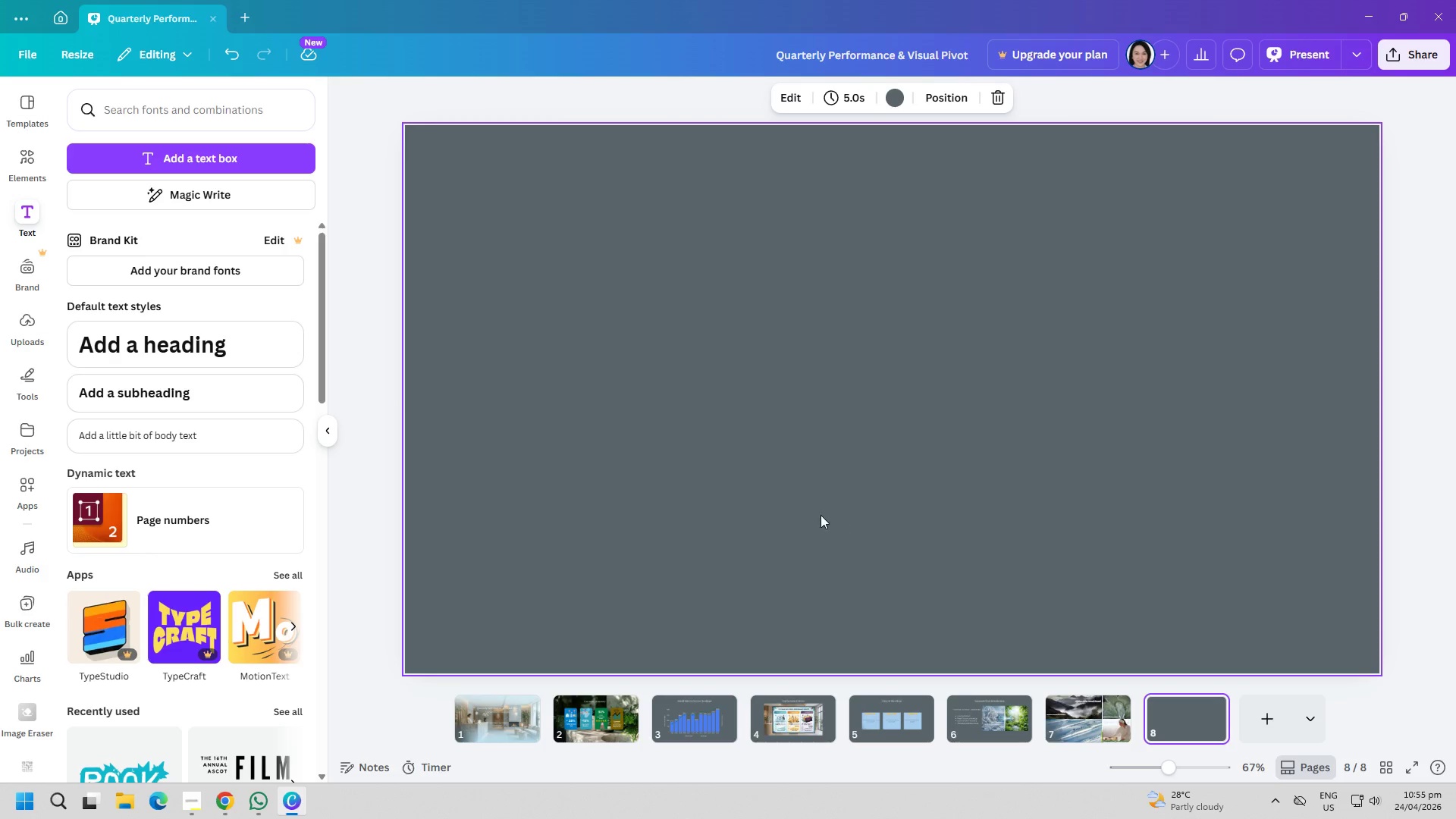 
left_click([188, 792])